 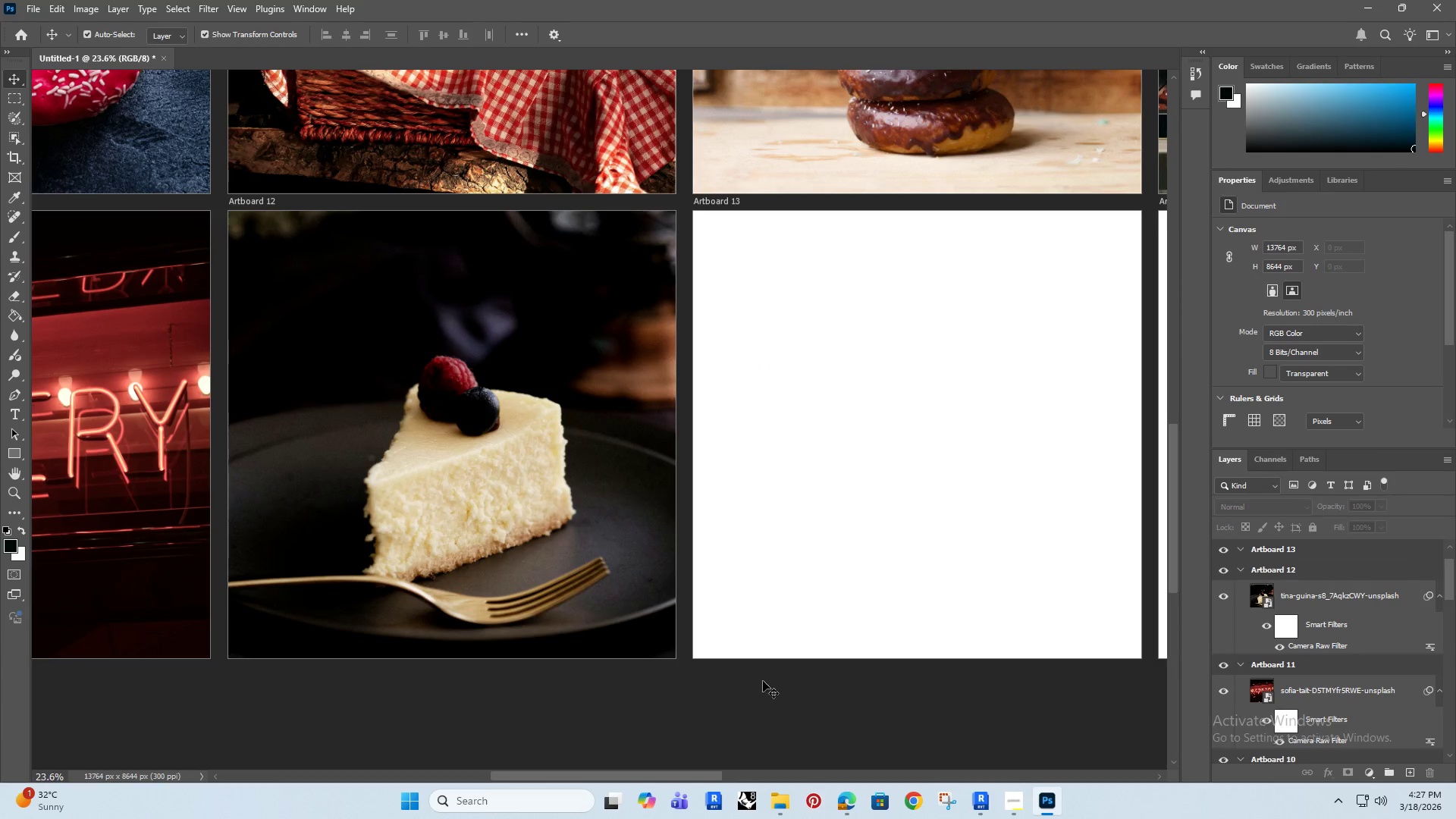 
hold_key(key=AltRight, duration=0.41)
scroll: coordinate [763, 681], scroll_direction: down, amount: 3.0
 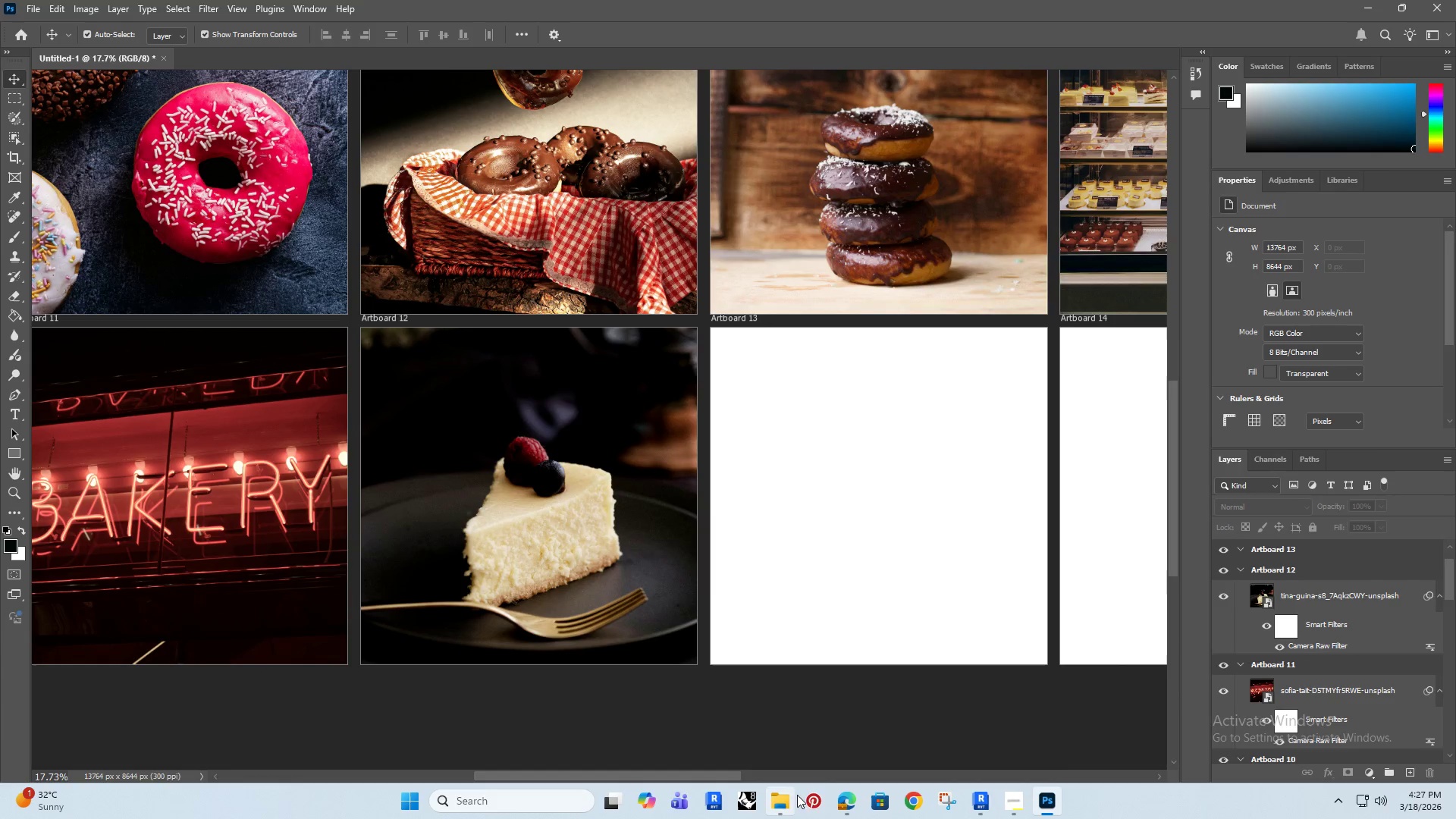 
left_click([846, 800])
 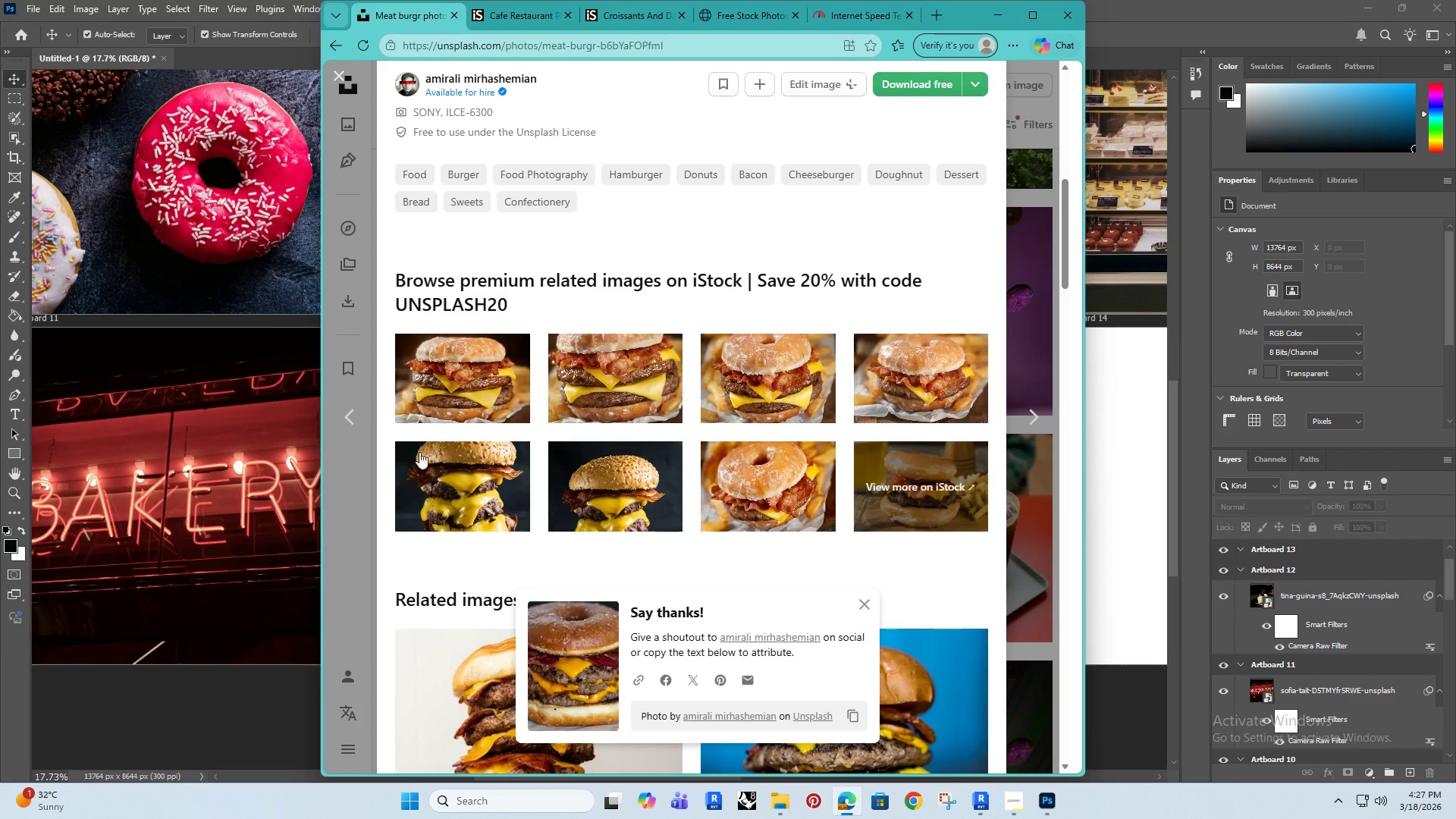 
left_click([362, 522])
 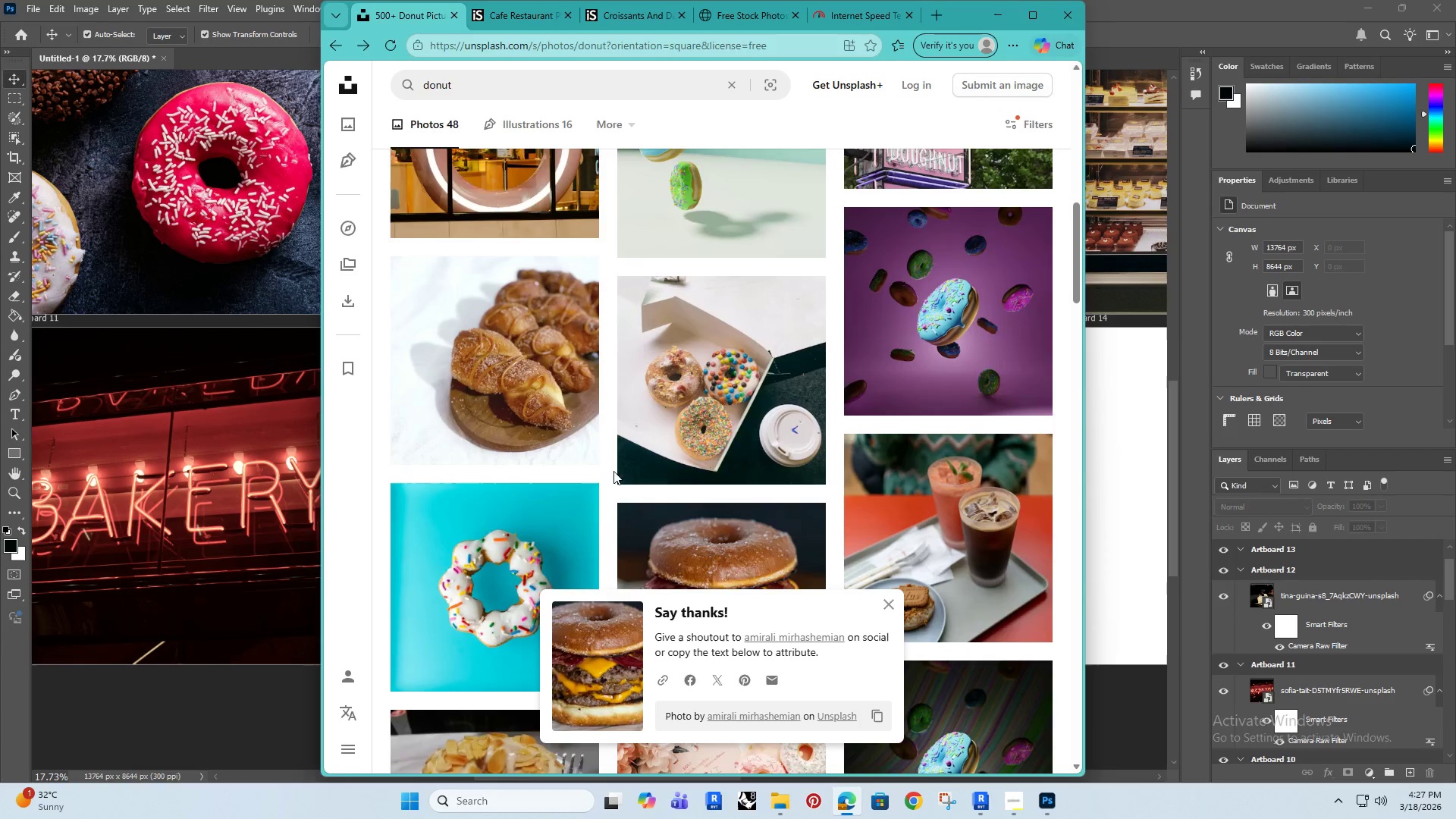 
scroll: coordinate [649, 471], scroll_direction: up, amount: 8.0
 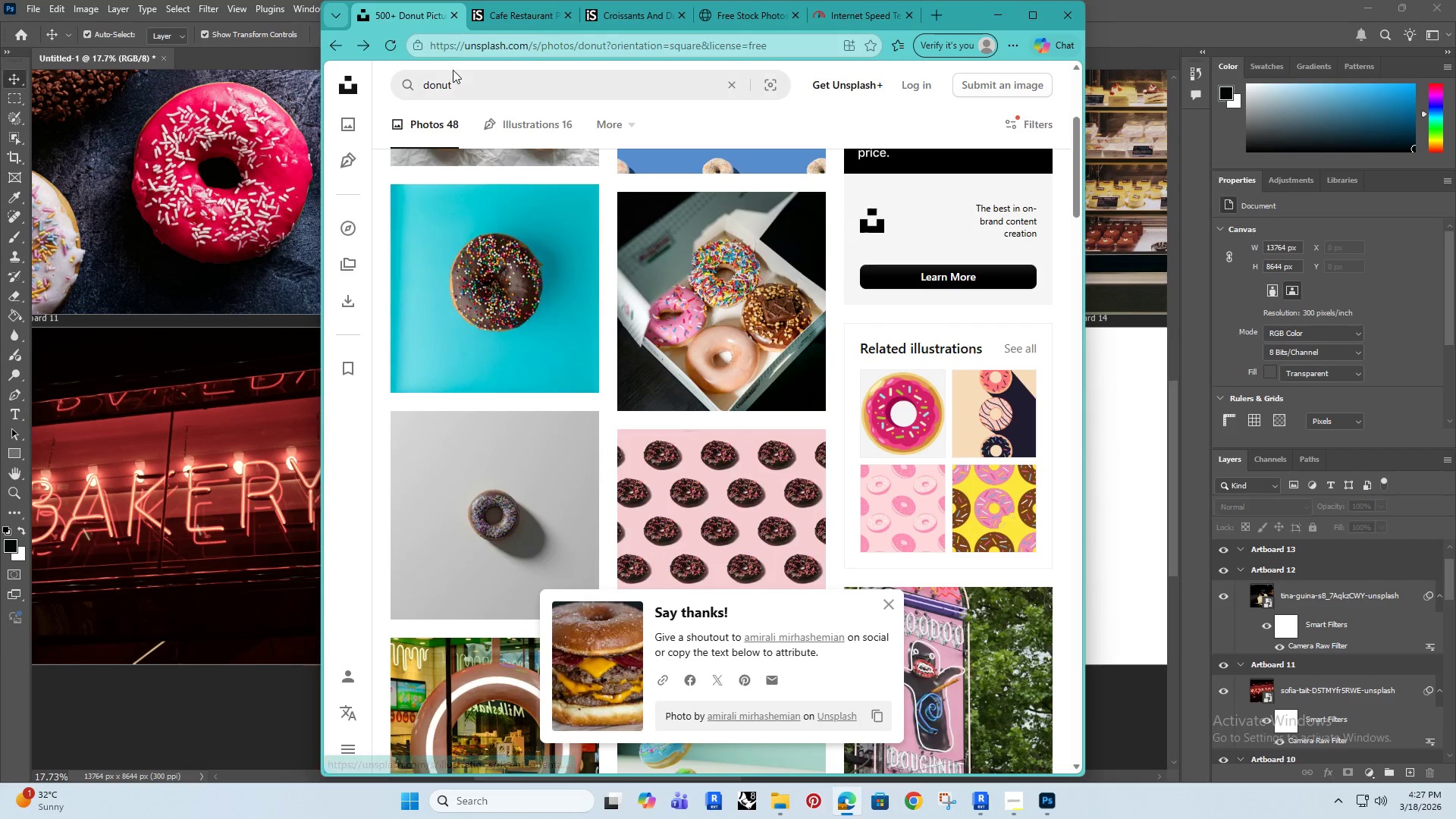 
left_click([466, 76])
 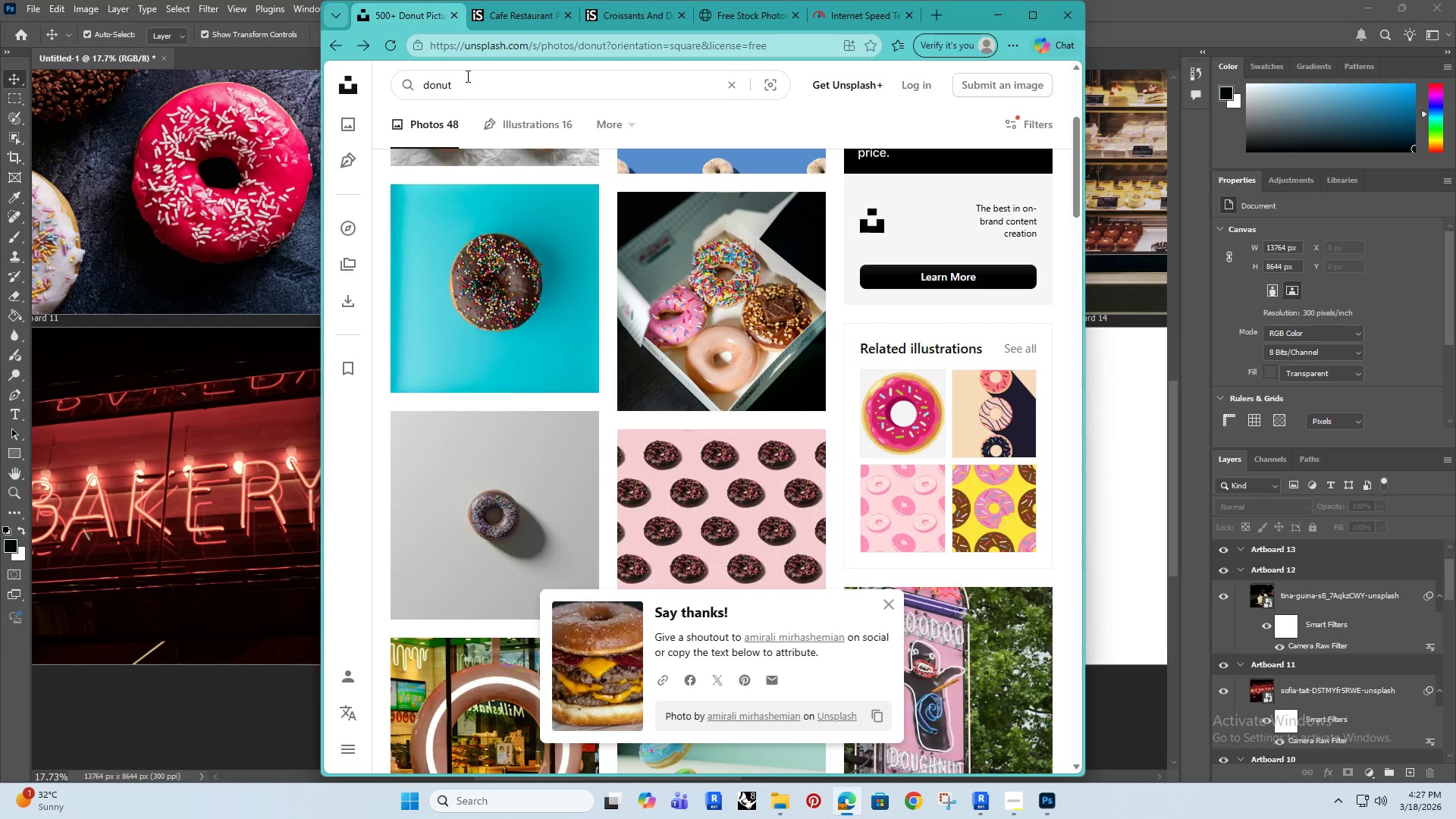 
type( GLAZED)
 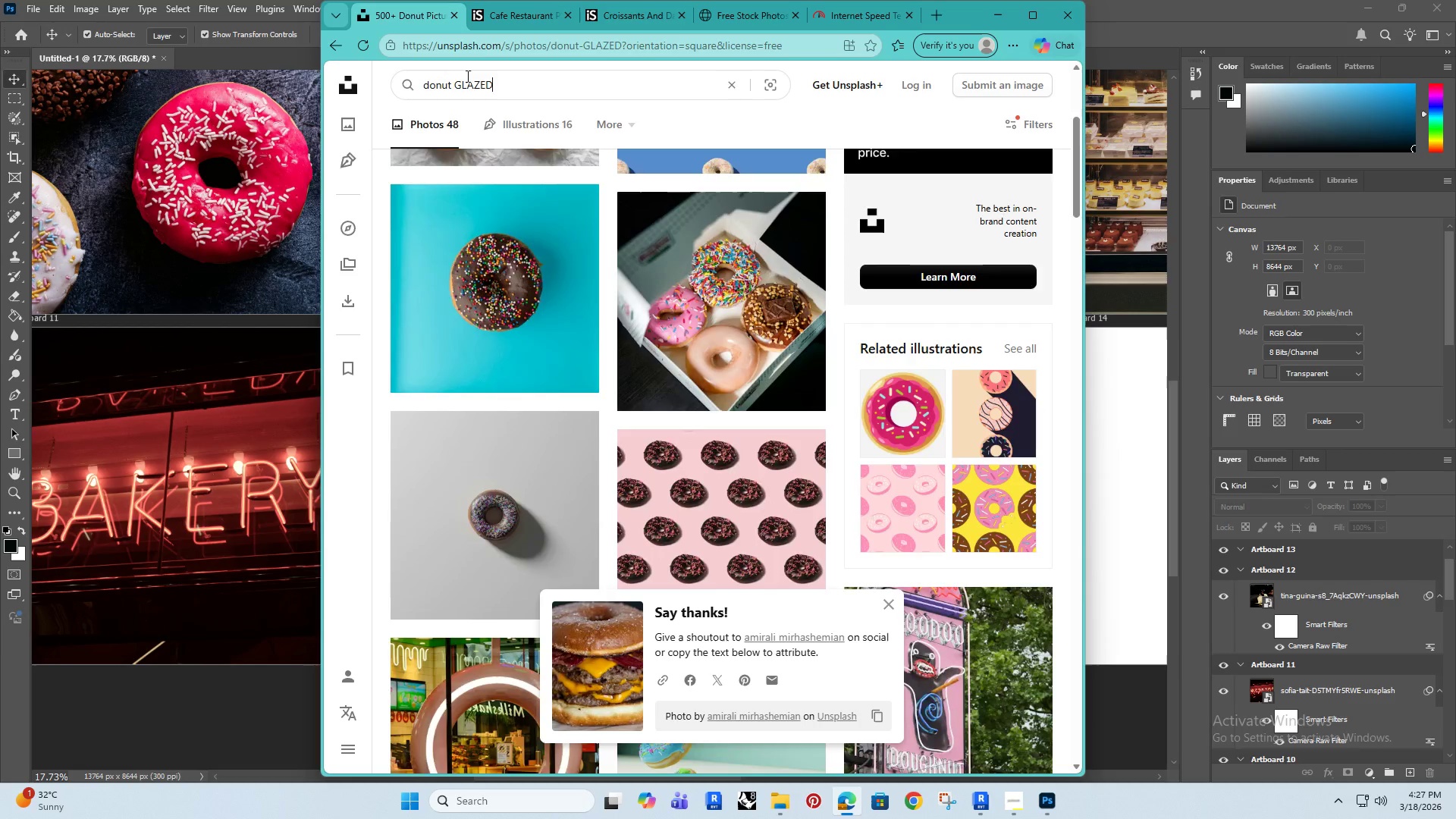 
key(Enter)
 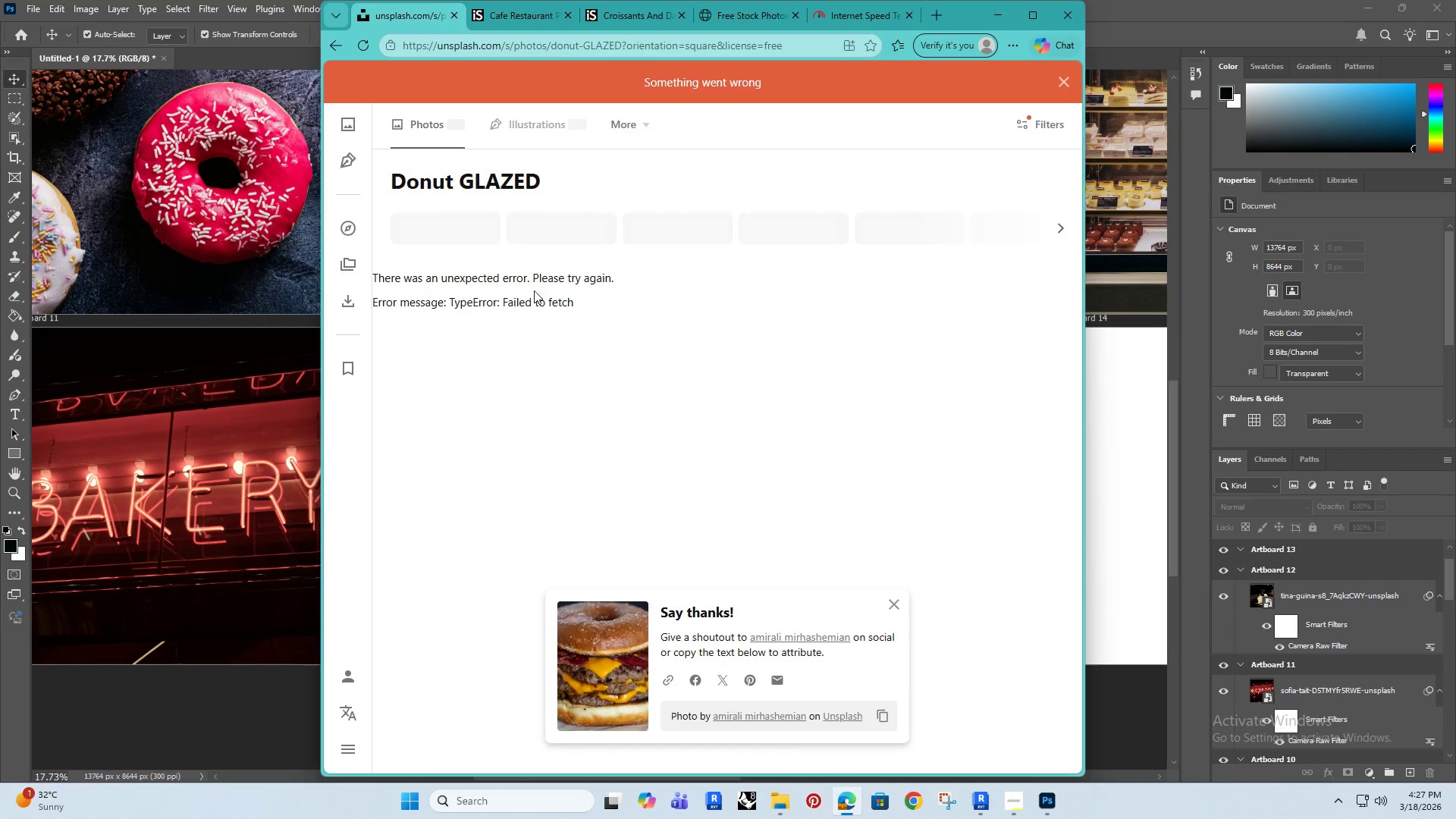 
scroll: coordinate [551, 284], scroll_direction: up, amount: 1.0
 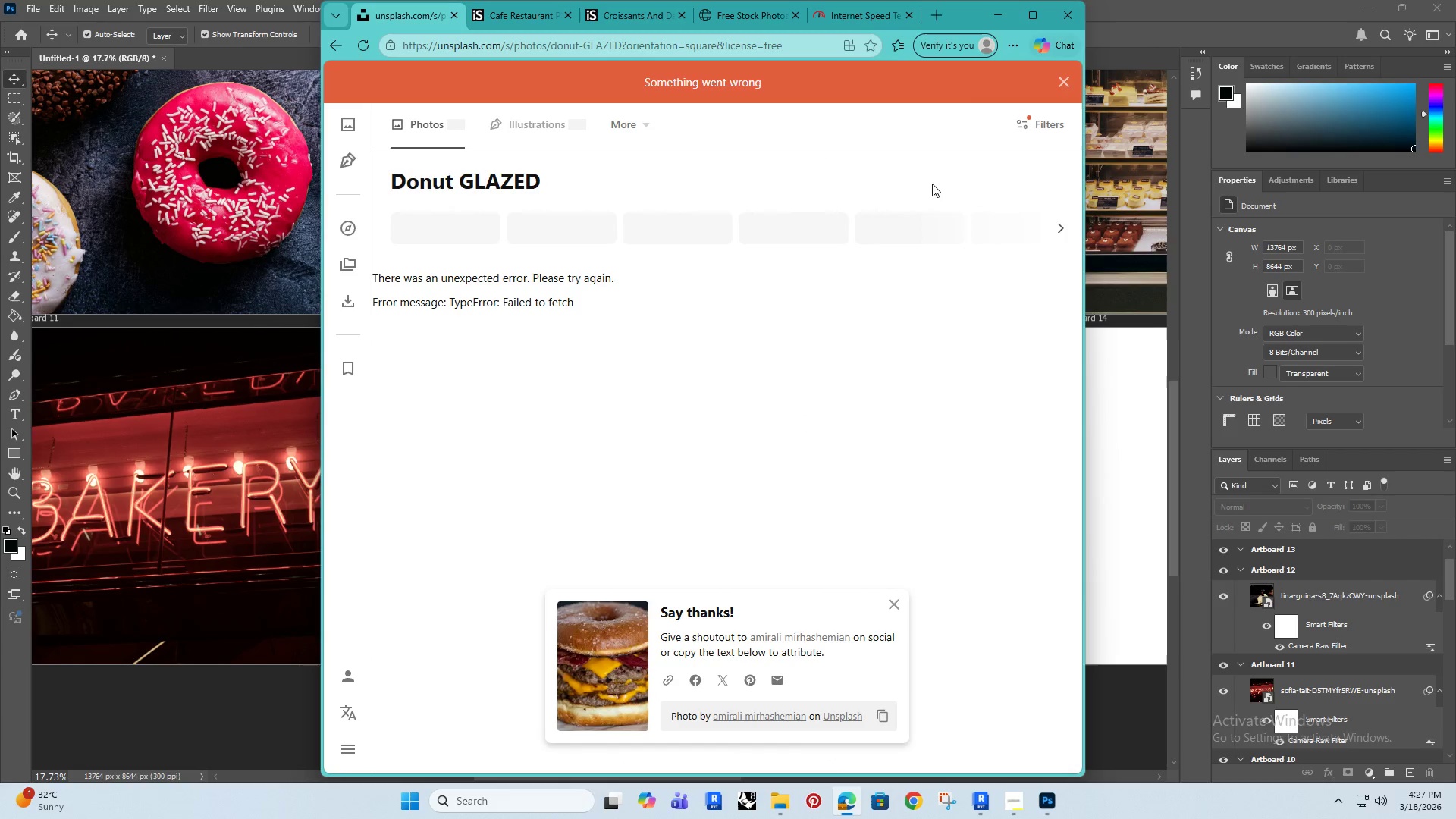 
left_click([915, 174])
 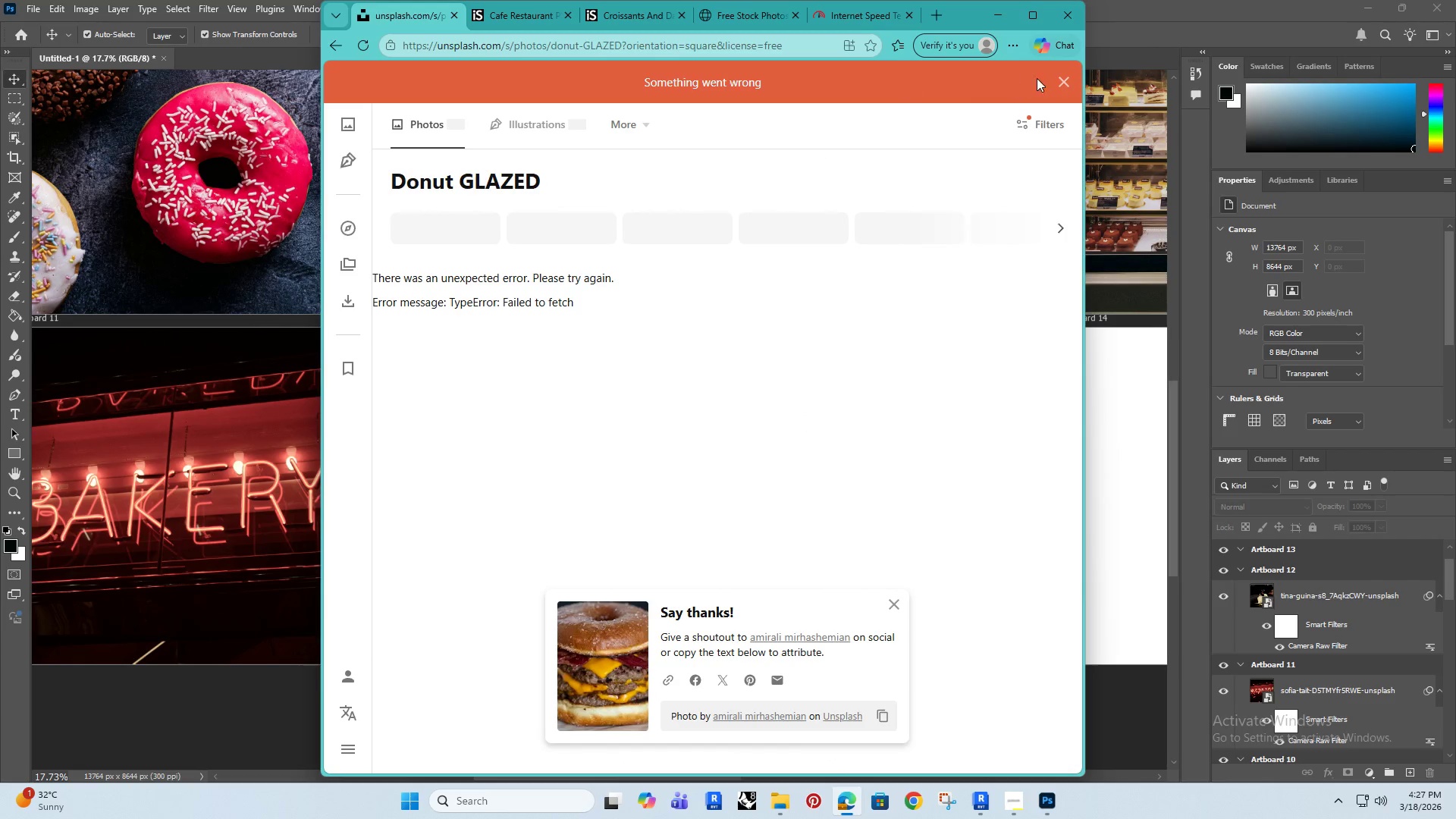 
left_click([1068, 74])
 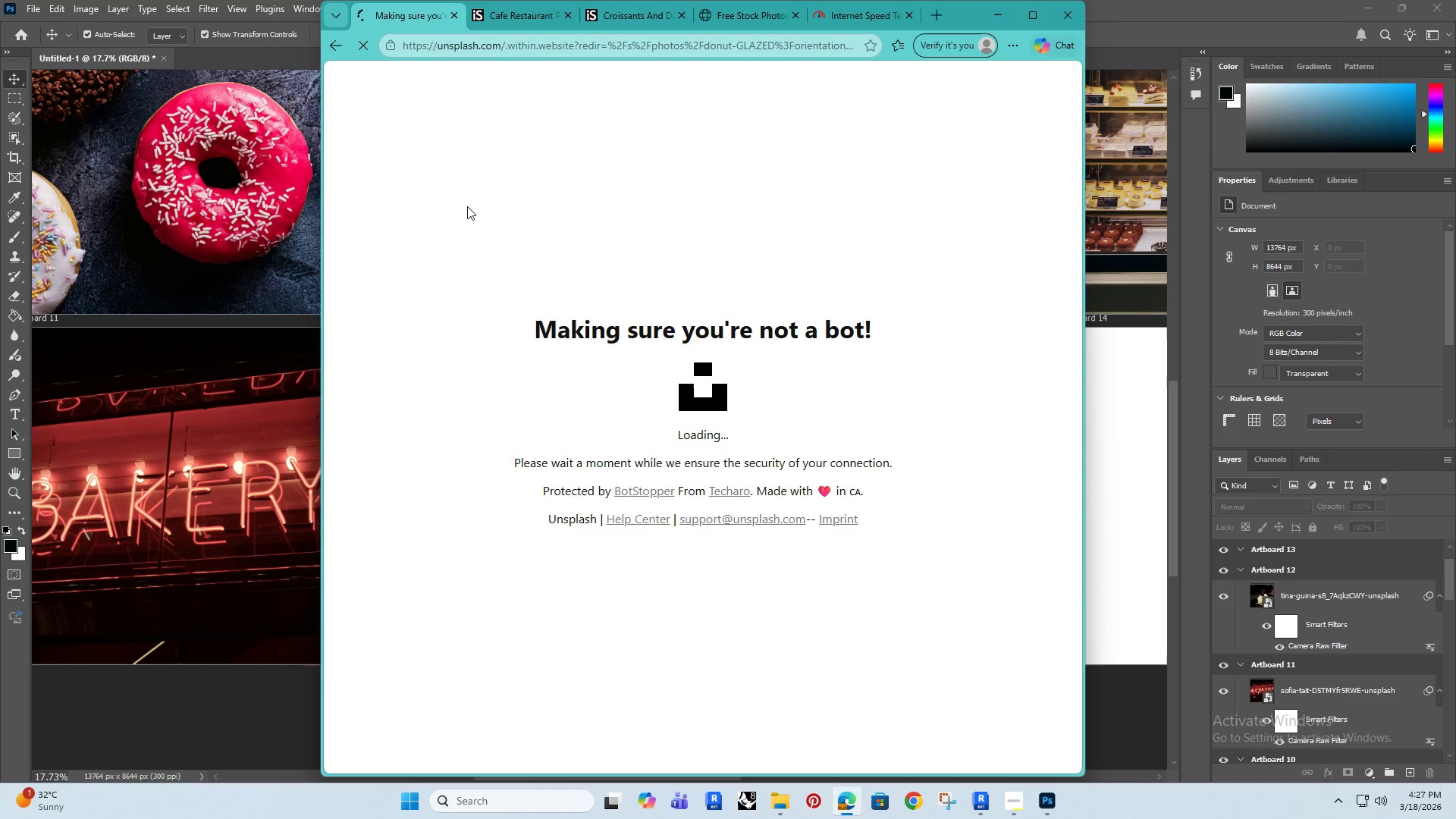 
mouse_move([568, 256])
 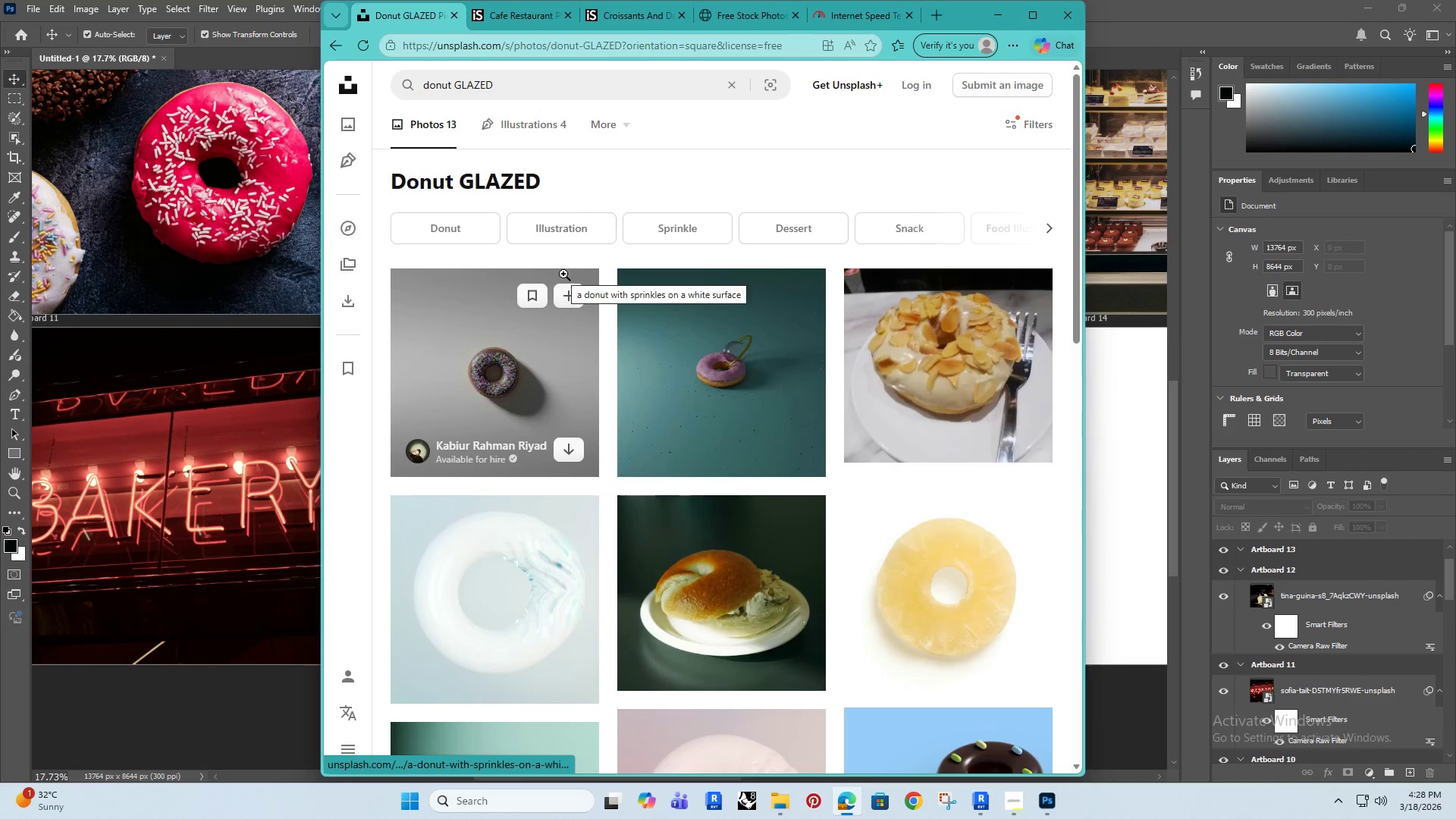 
scroll: coordinate [711, 381], scroll_direction: down, amount: 13.0
 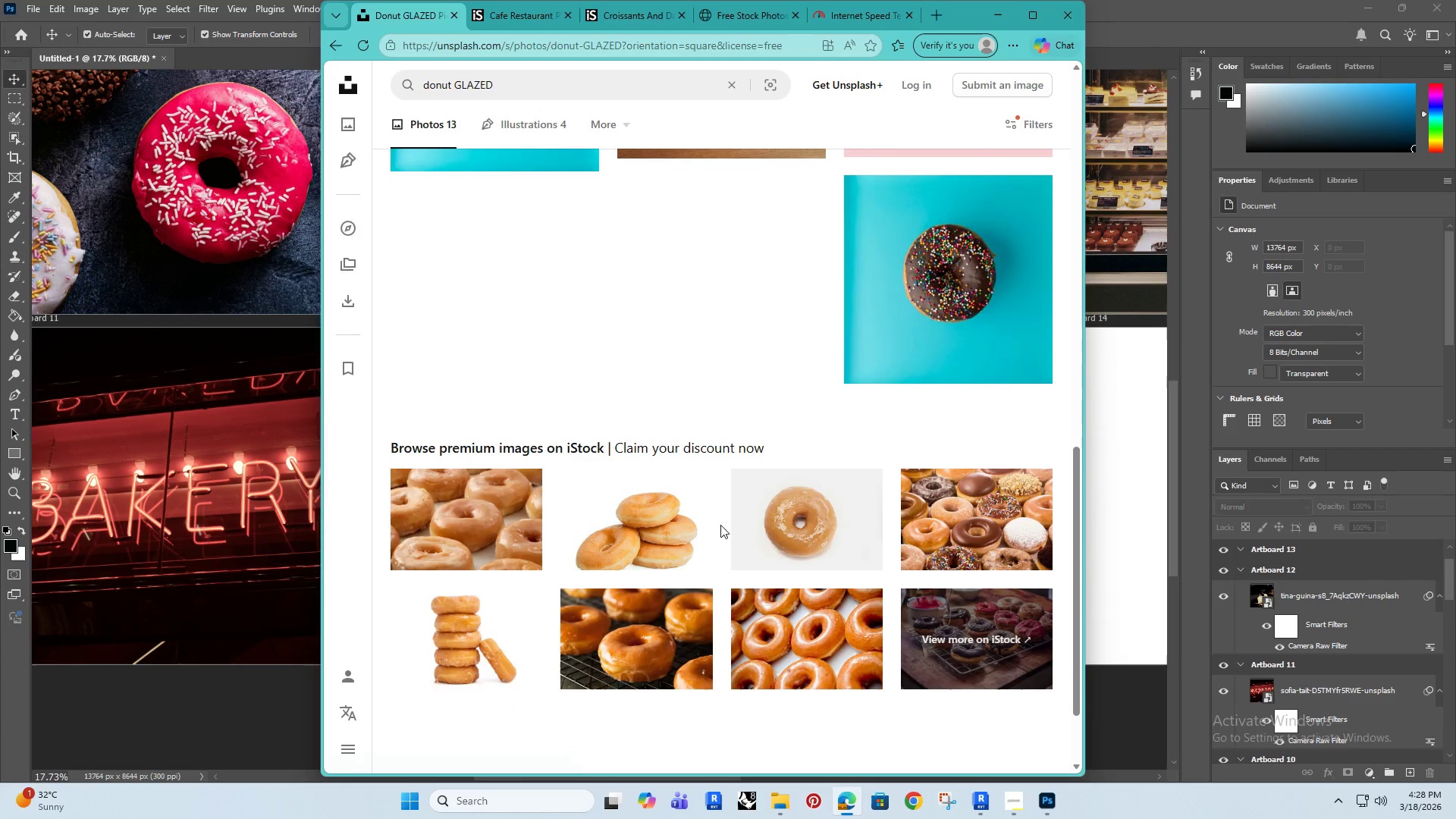 
scroll: coordinate [644, 494], scroll_direction: up, amount: 14.0
 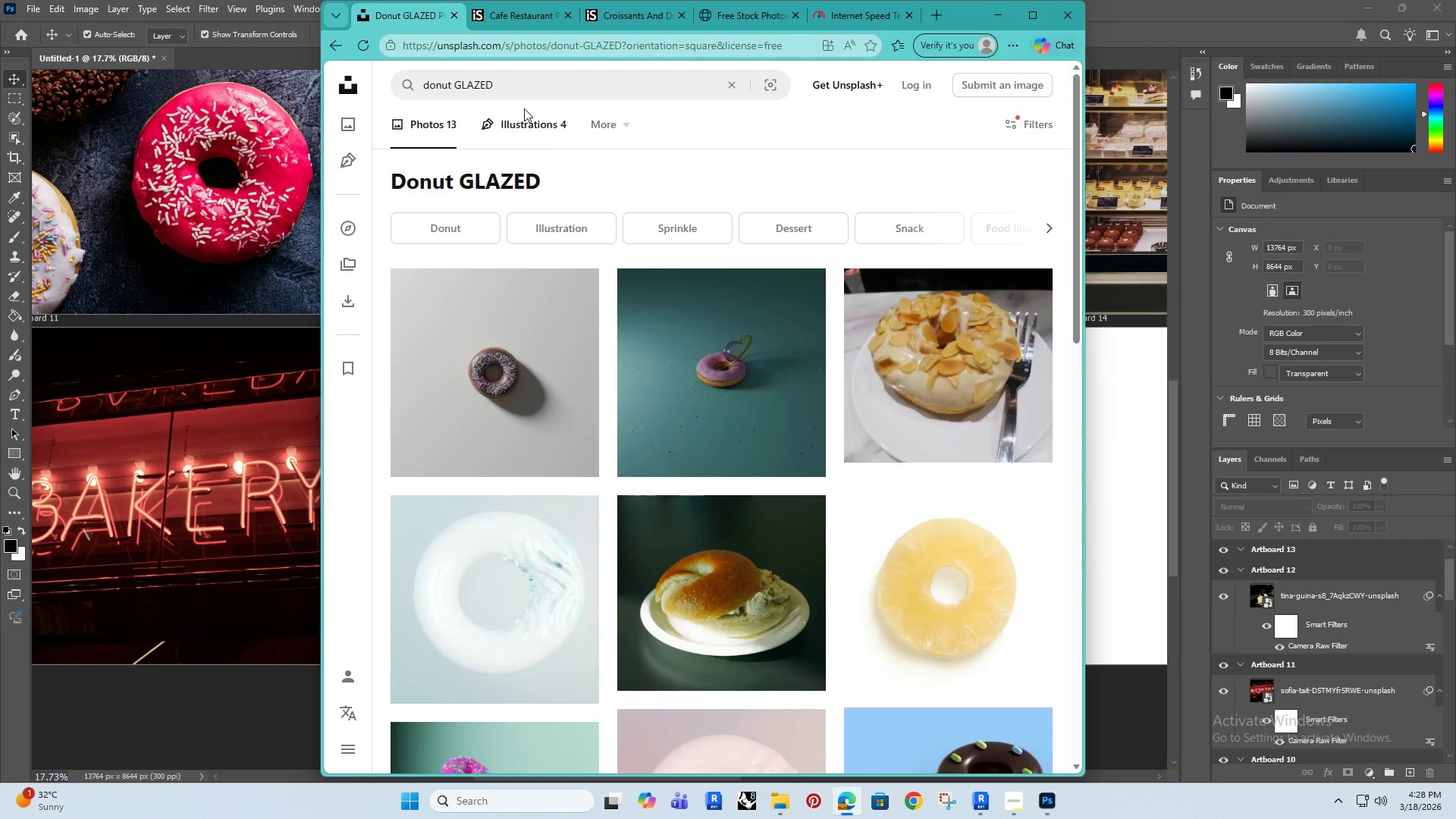 
left_click_drag(start_coordinate=[527, 92], to_coordinate=[333, 88])
 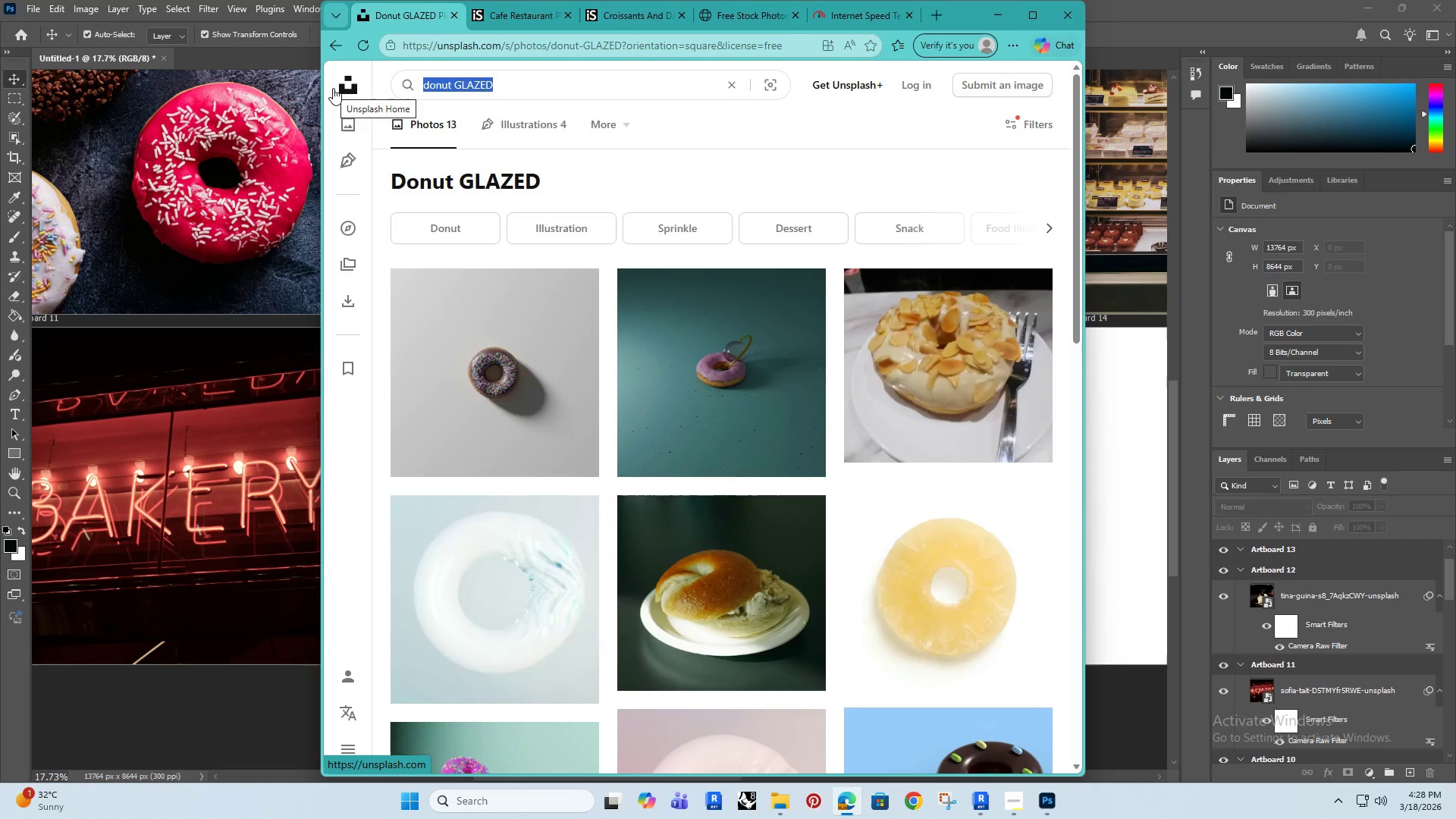 
type(moody donut glazed)
 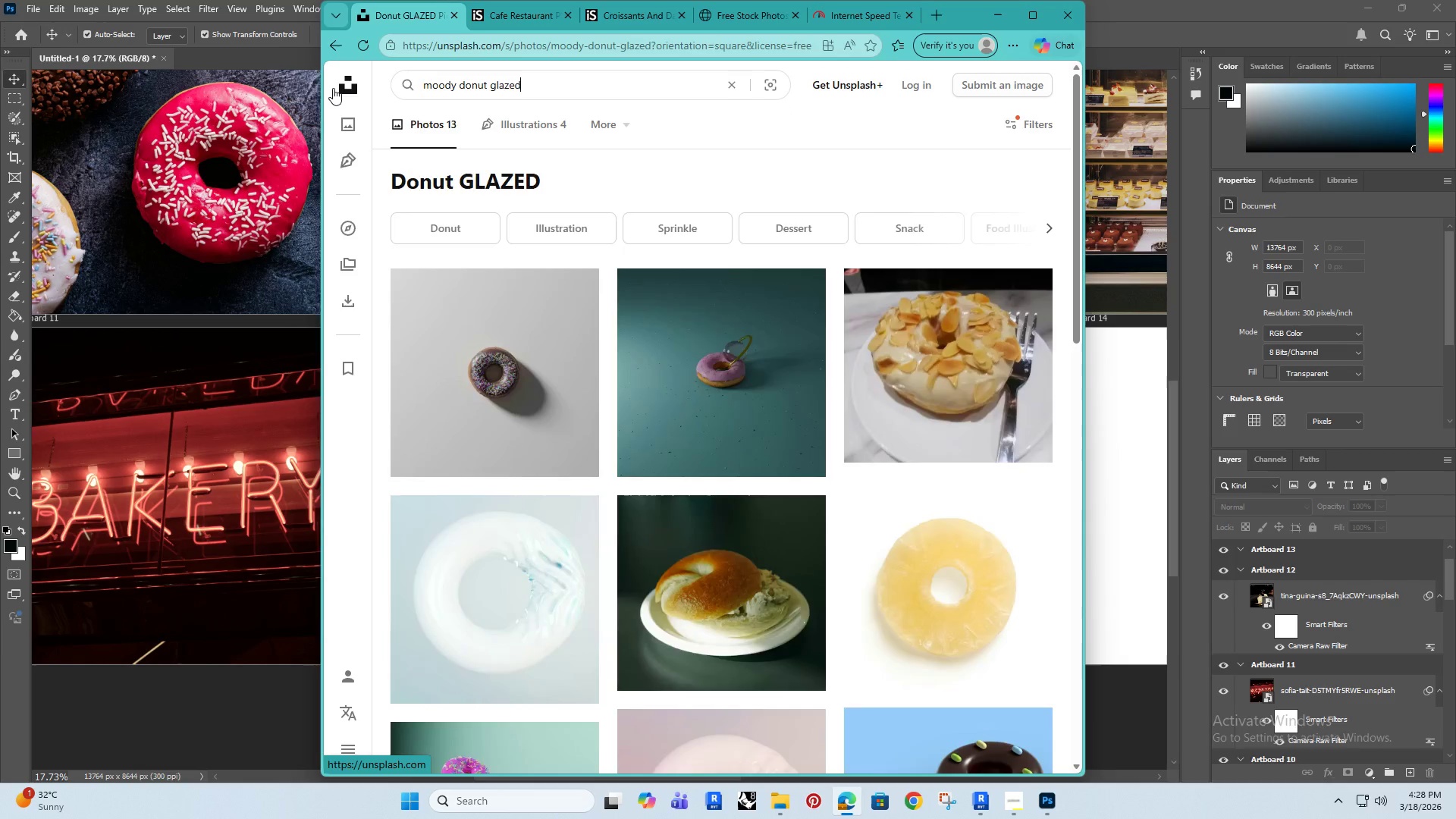 
key(Enter)
 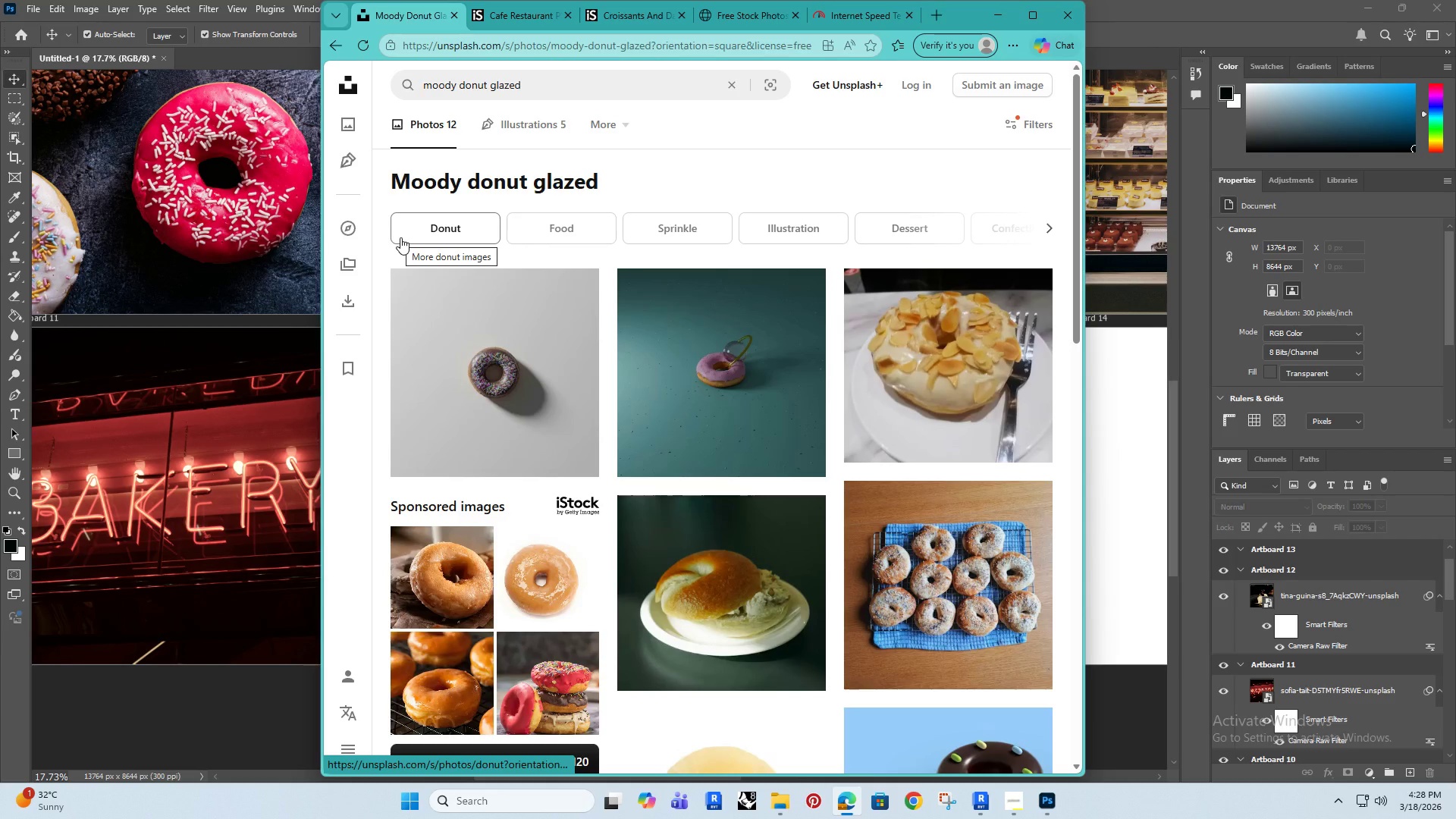 
scroll: coordinate [535, 412], scroll_direction: down, amount: 17.0
 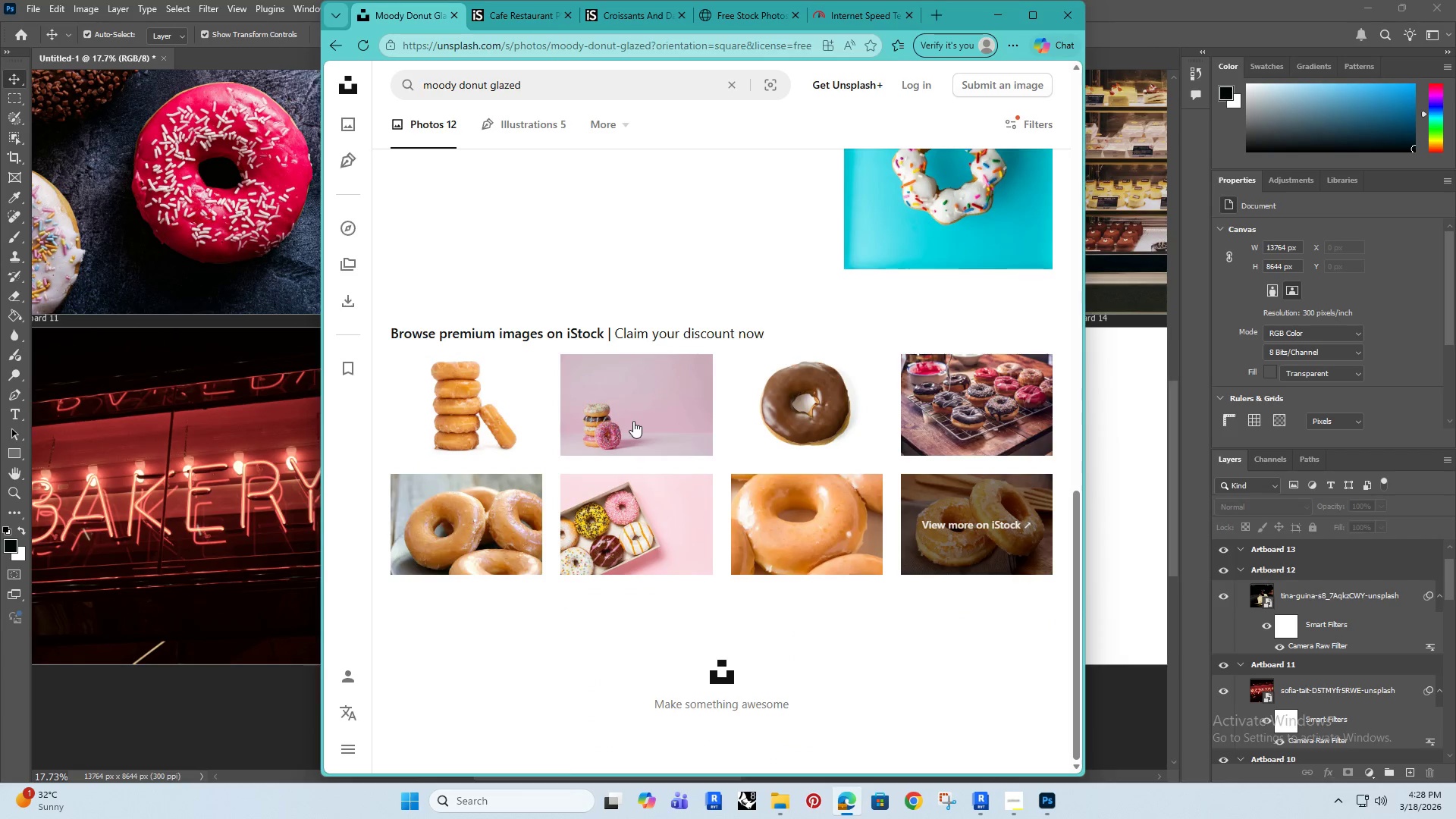 
scroll: coordinate [684, 416], scroll_direction: up, amount: 8.0
 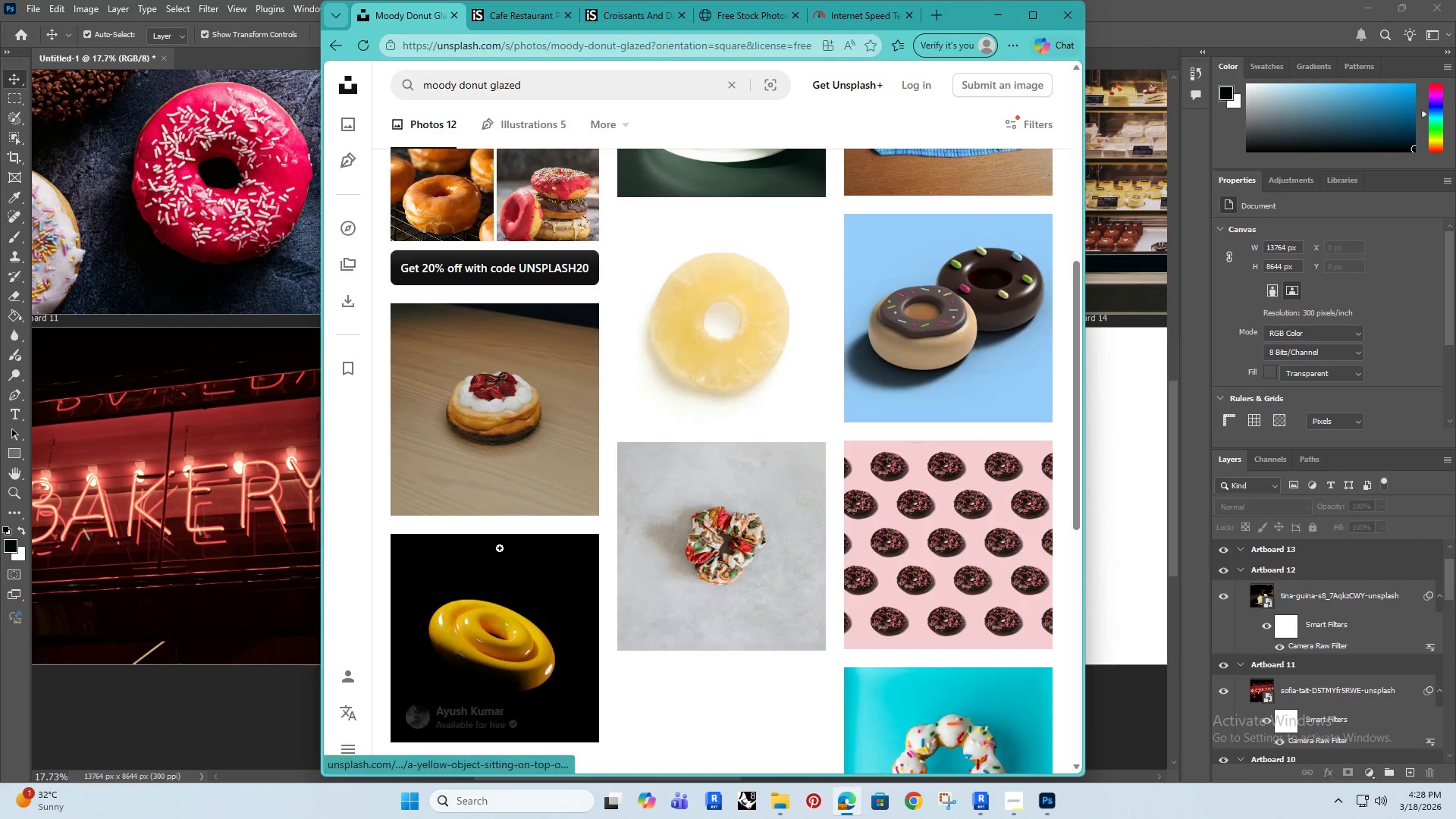 
left_click([465, 609])
 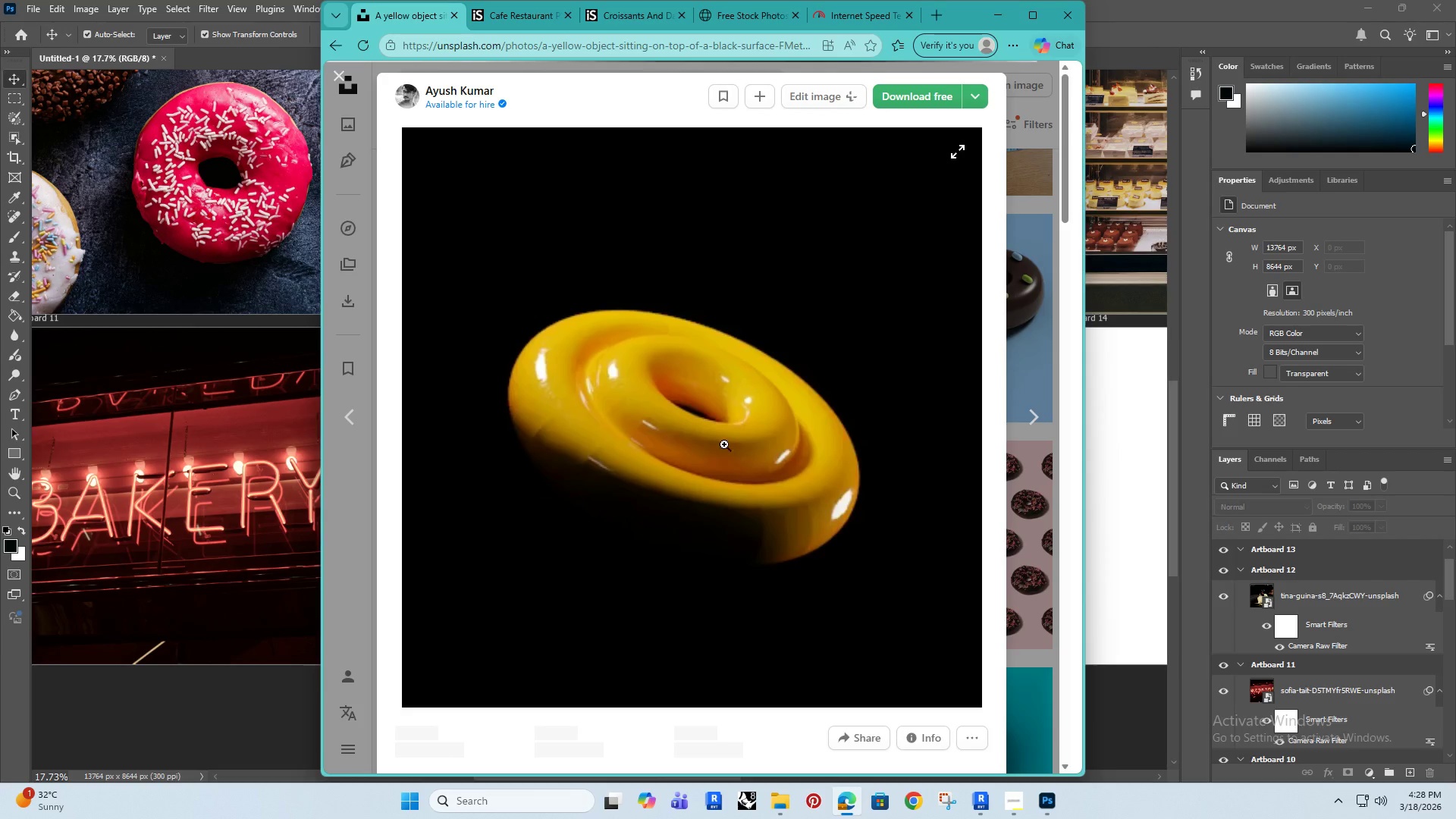 
scroll: coordinate [632, 463], scroll_direction: down, amount: 5.0
 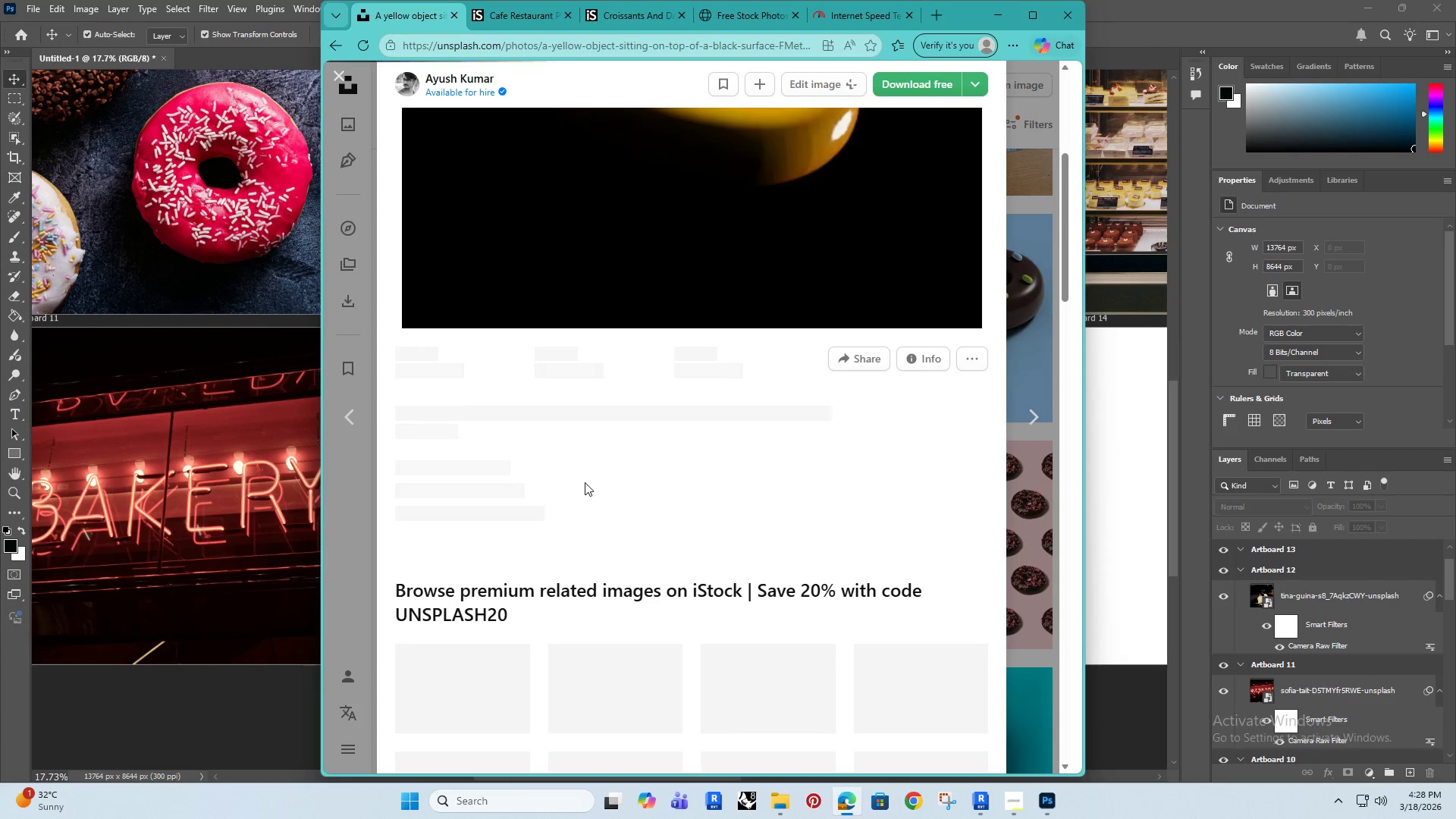 
scroll: coordinate [585, 484], scroll_direction: up, amount: 2.0
 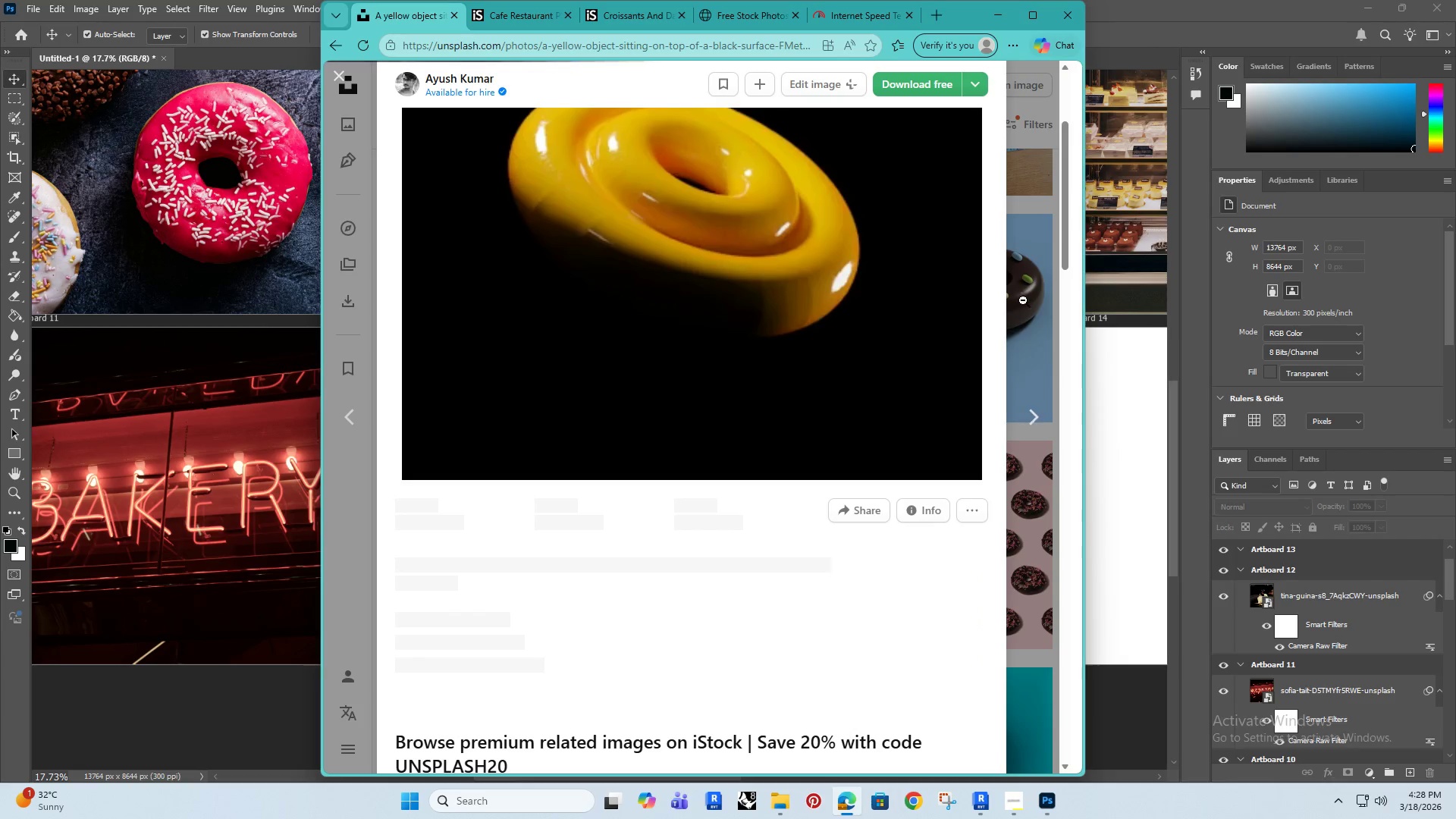 
left_click([1036, 246])
 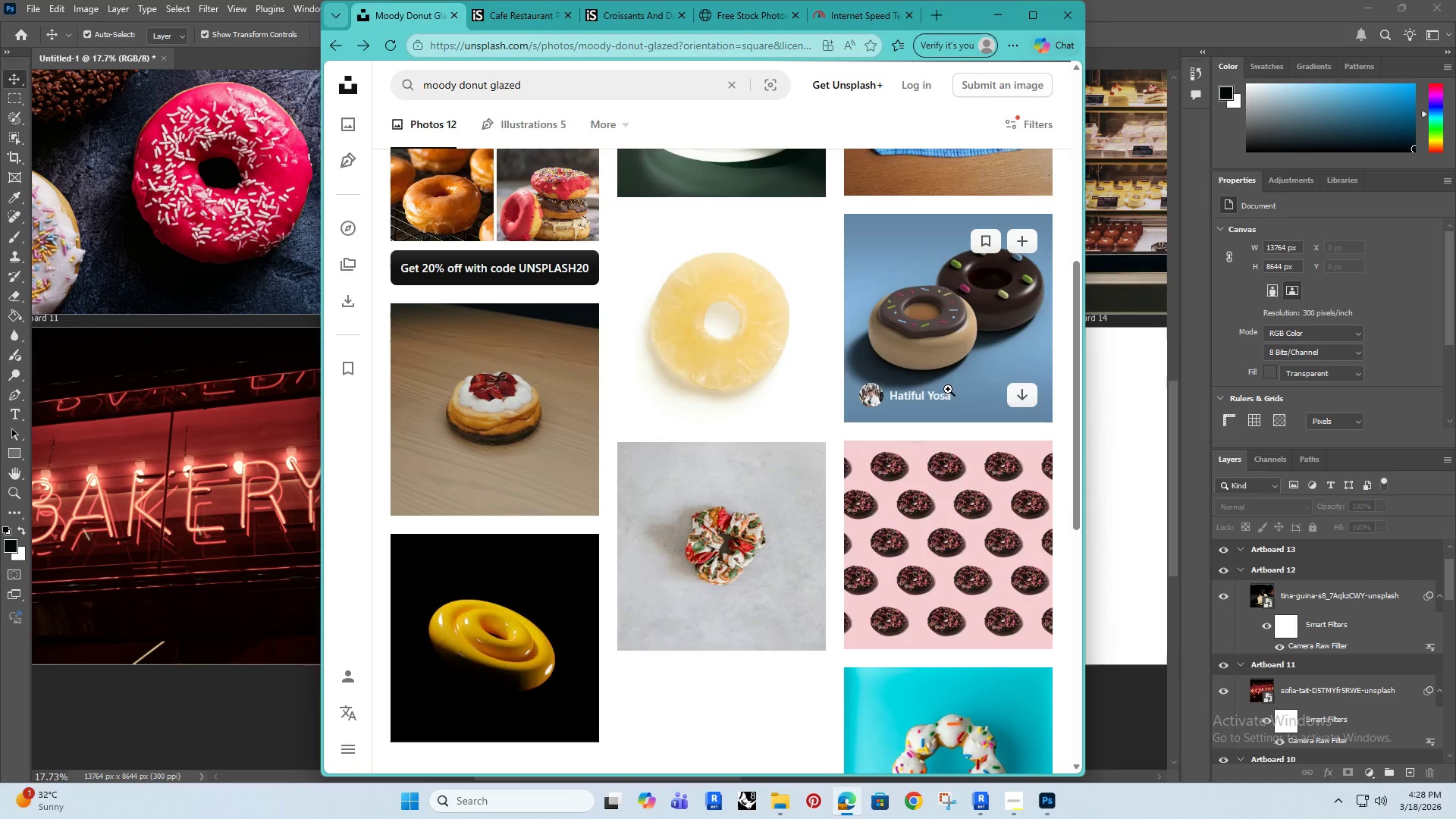 
scroll: coordinate [864, 468], scroll_direction: up, amount: 12.0
 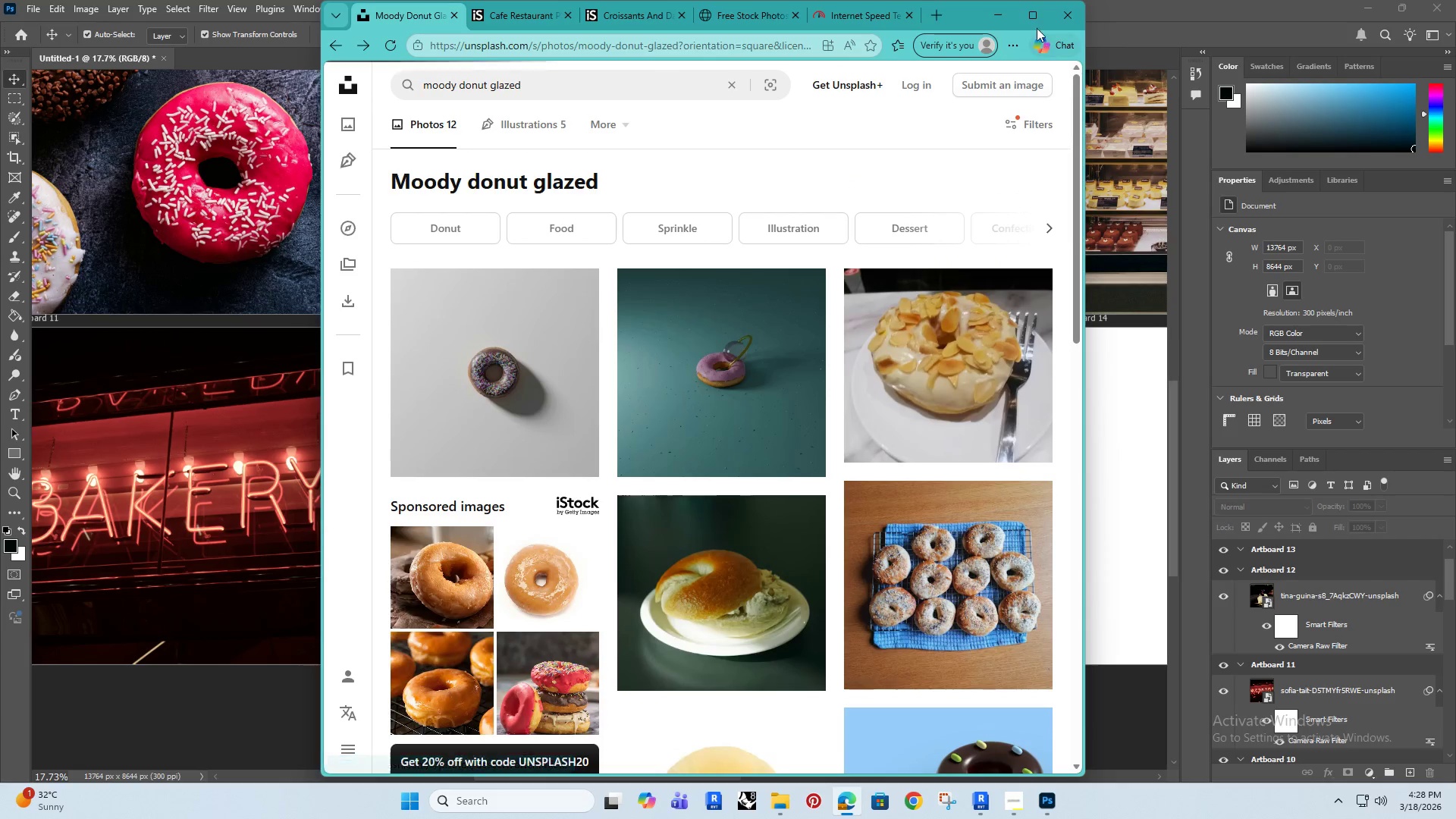 
left_click([1006, 8])
 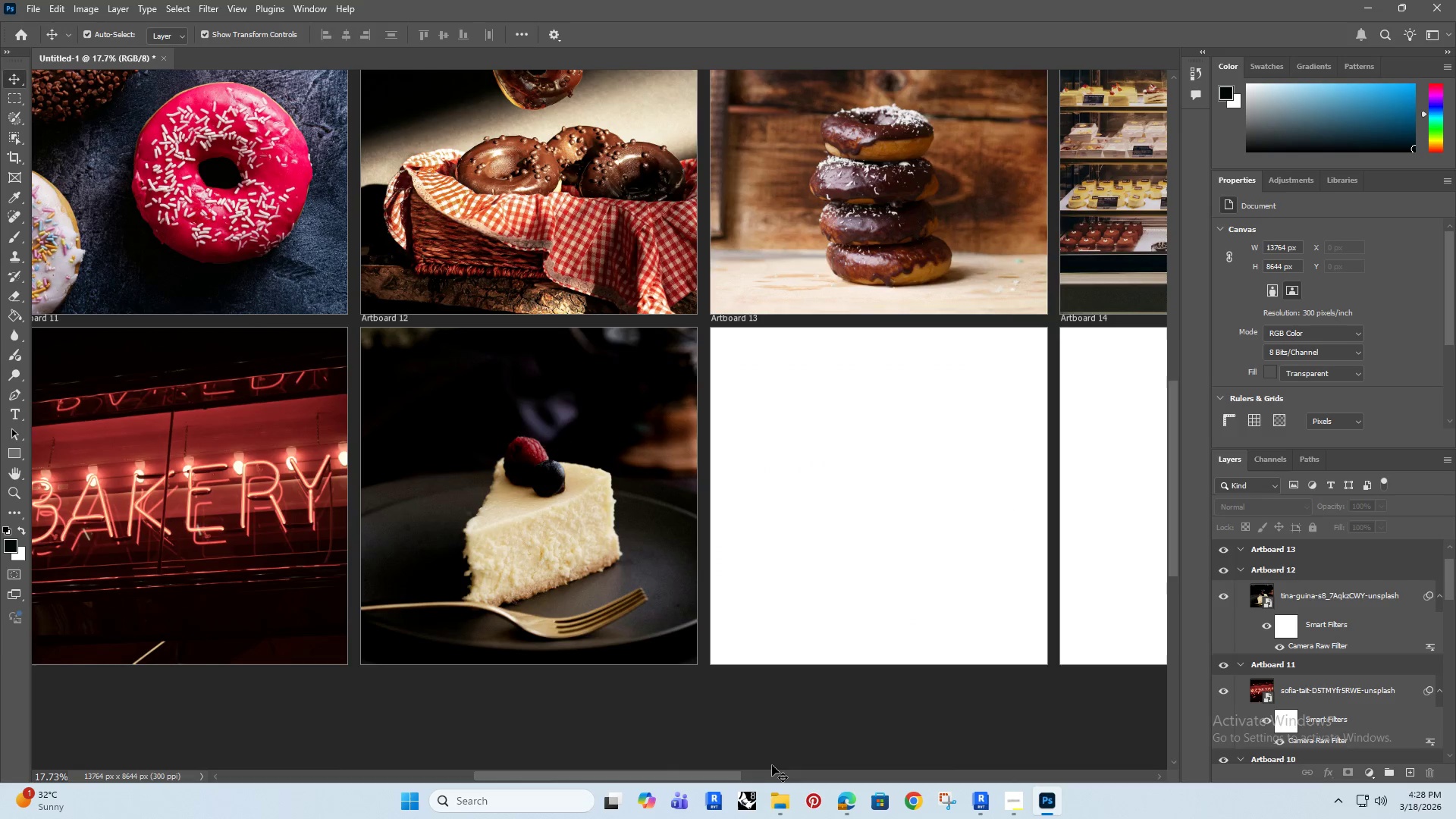 
left_click([777, 802])
 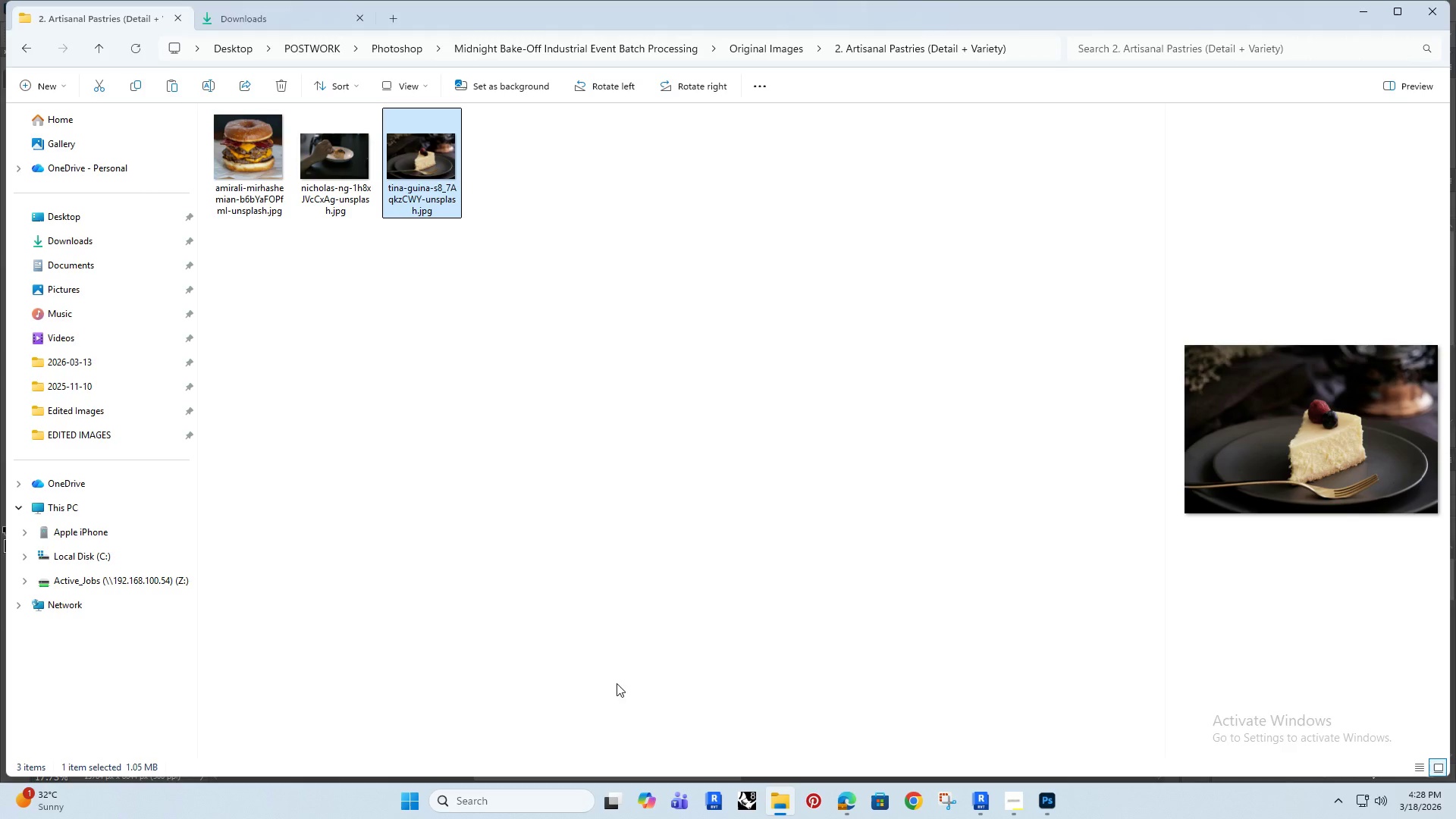 
left_click([465, 553])
 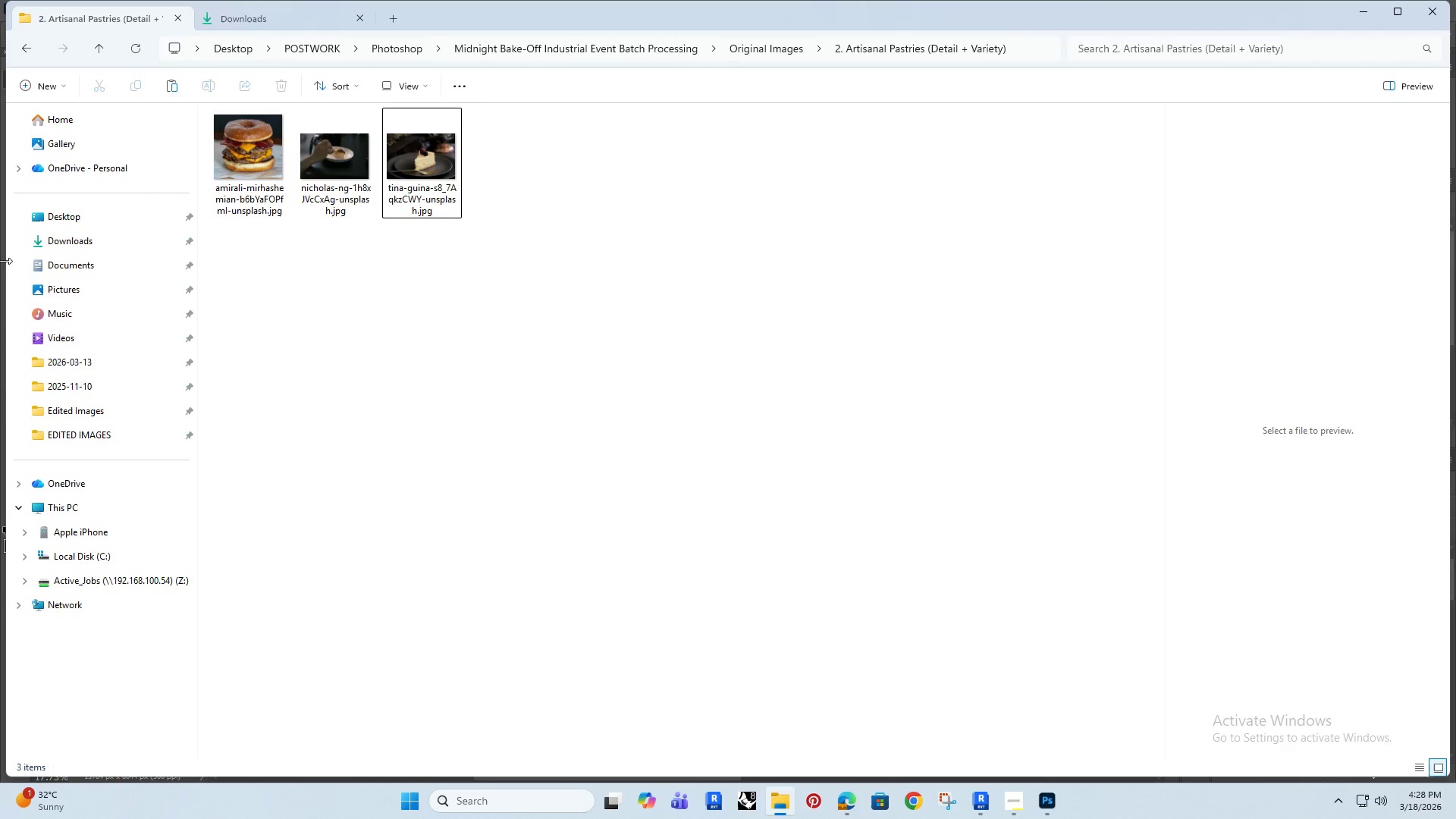 
left_click([73, 233])
 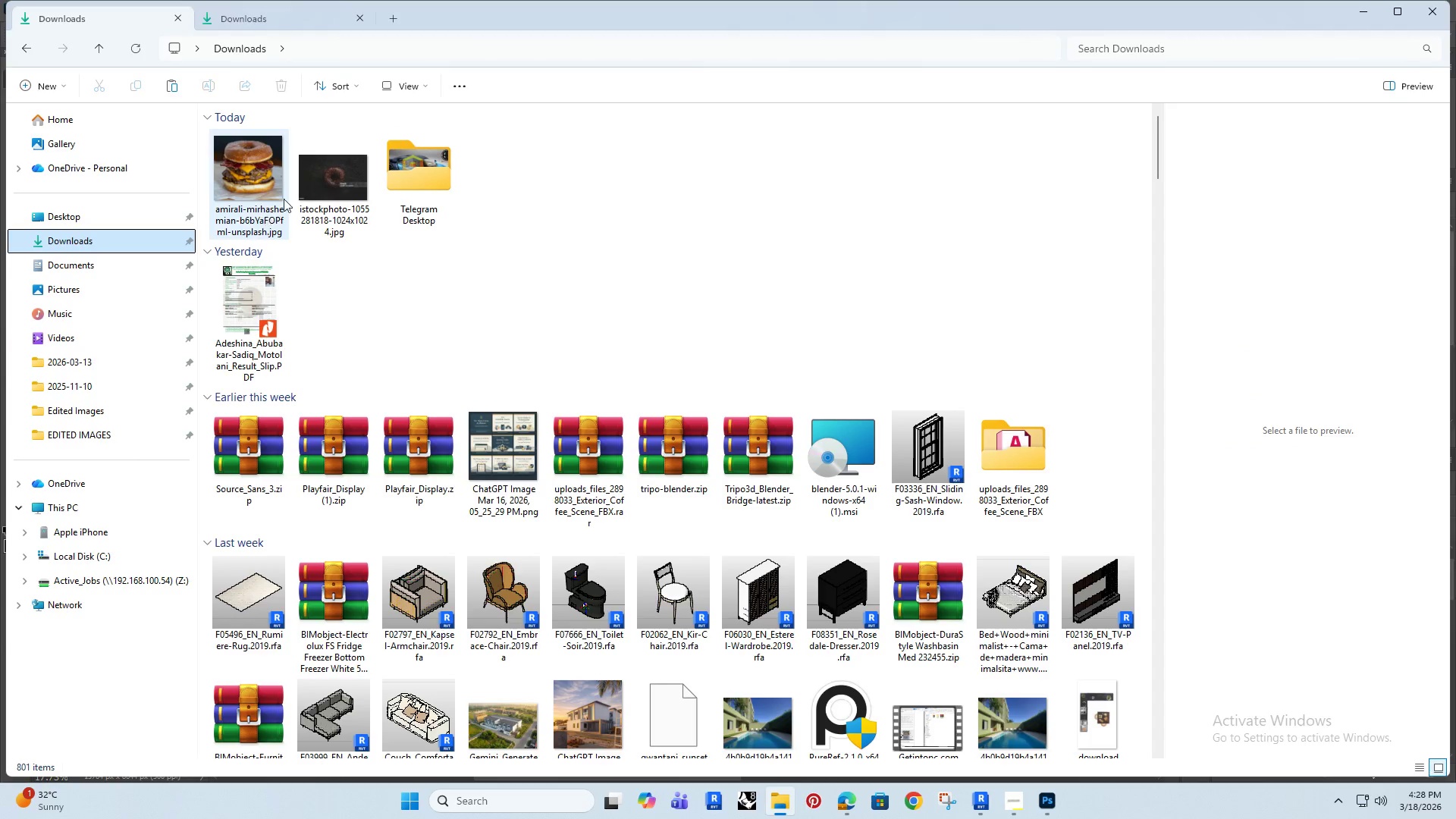 
left_click([317, 171])
 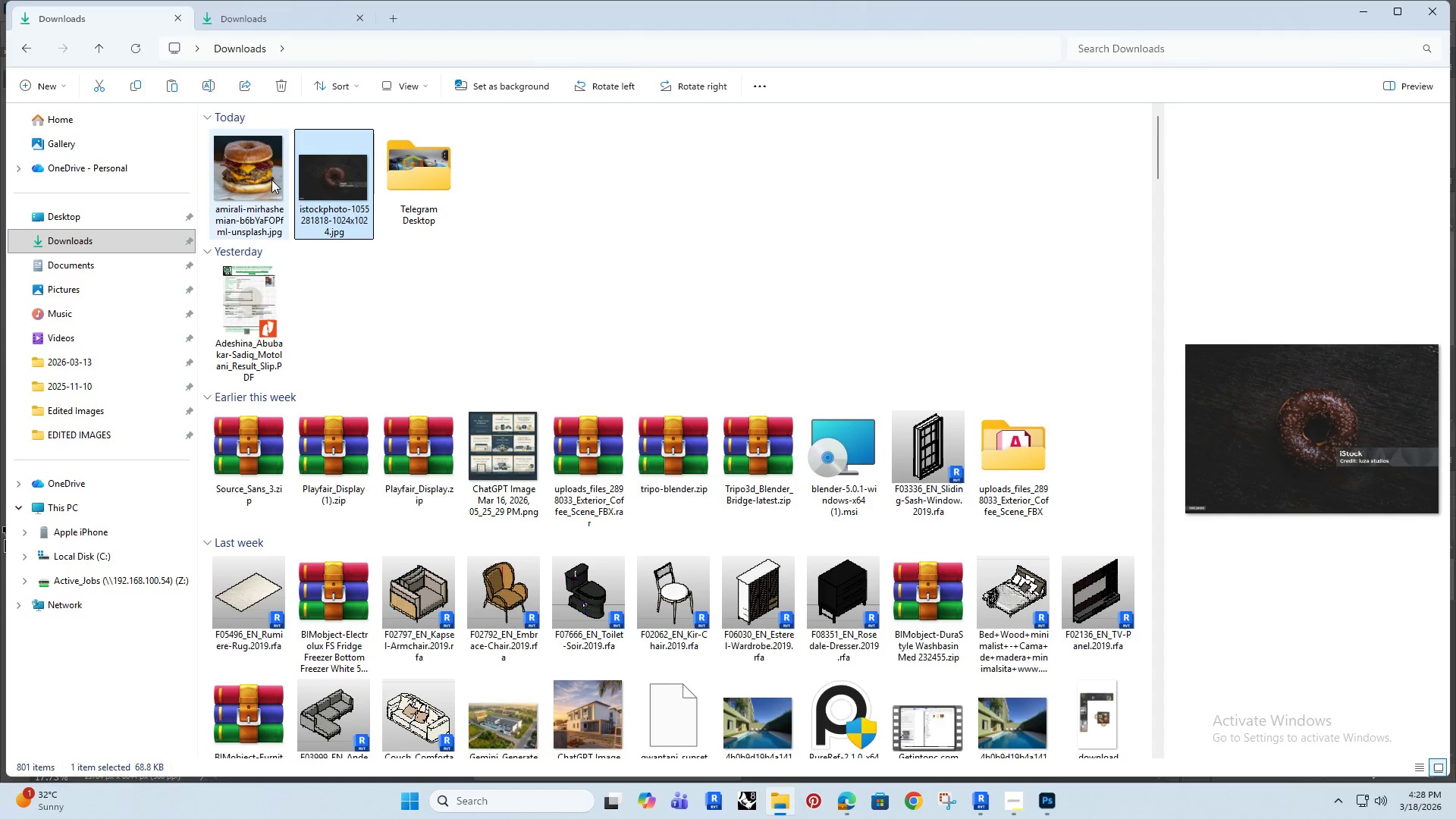 
left_click([231, 174])
 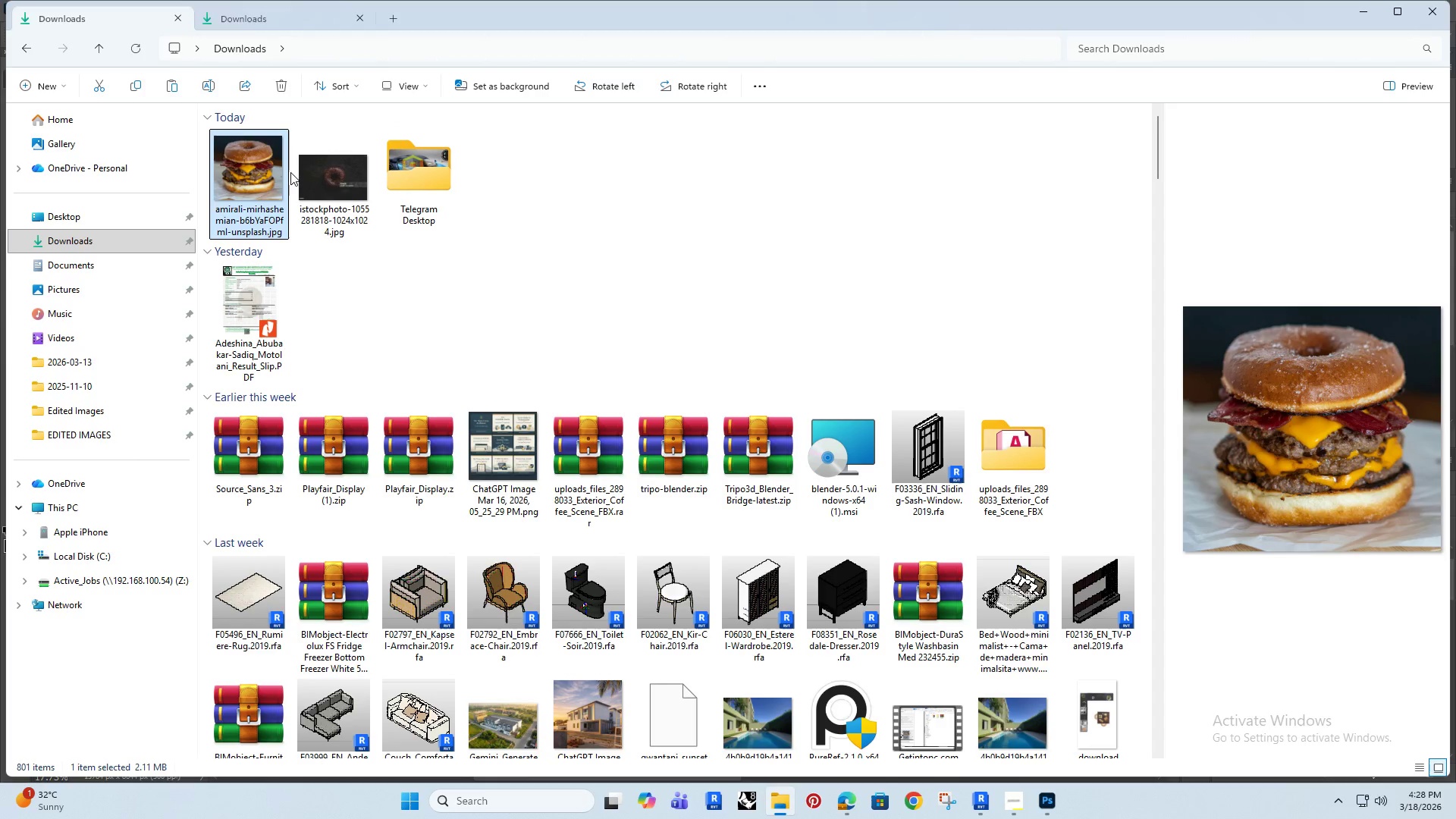 
left_click([291, 172])
 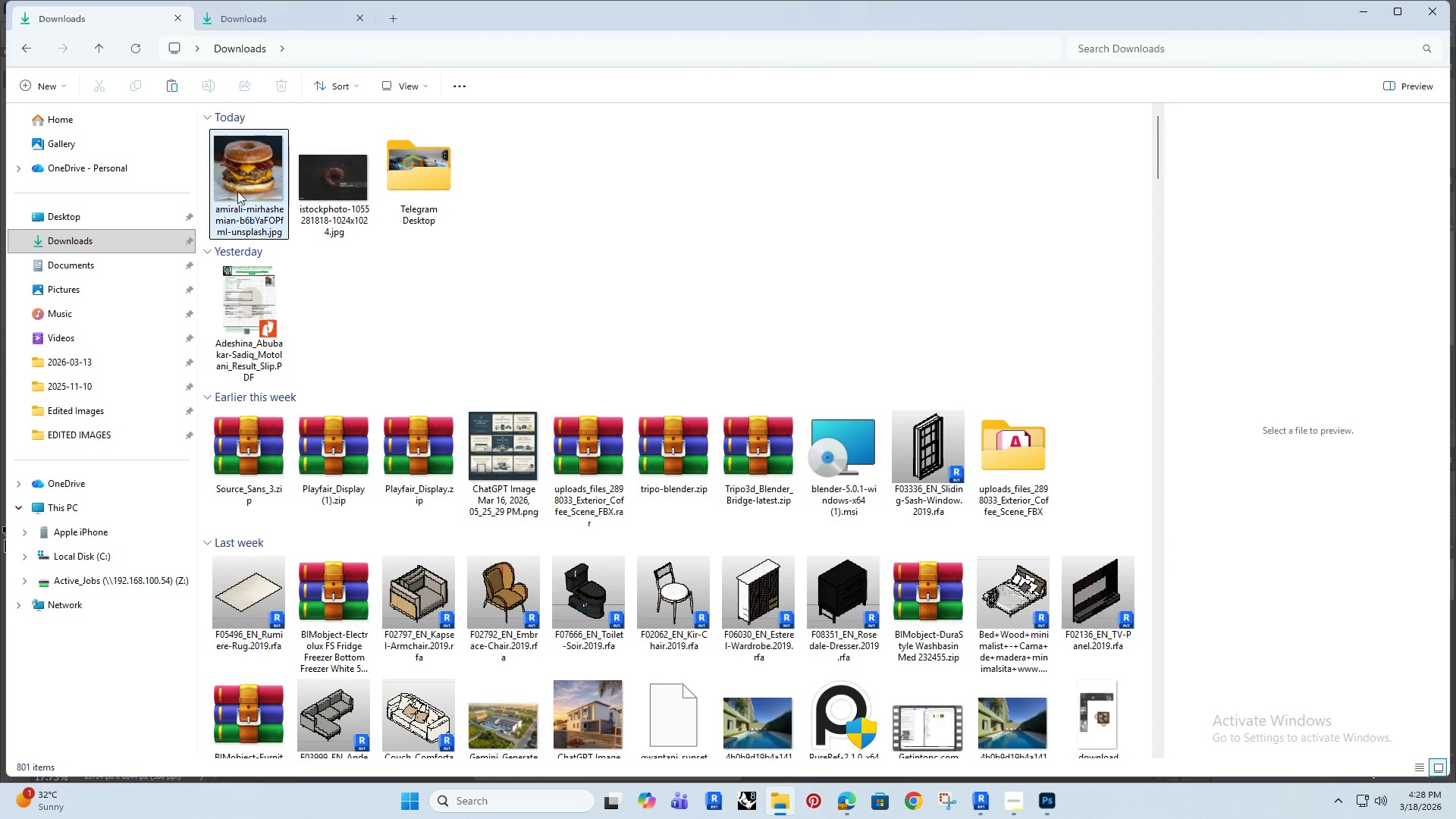 
left_click([236, 191])
 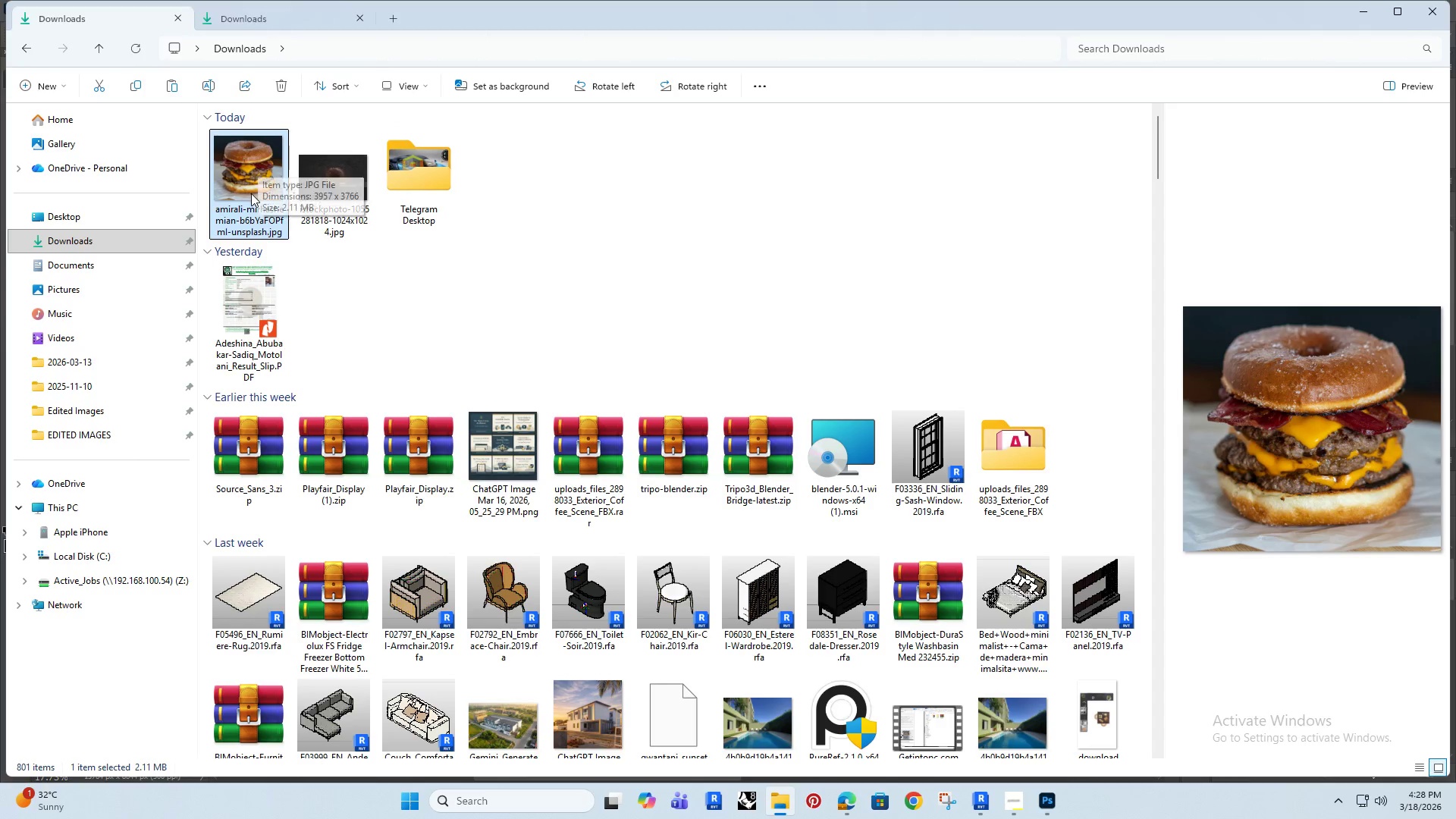 
left_click_drag(start_coordinate=[258, 164], to_coordinate=[550, 175])
 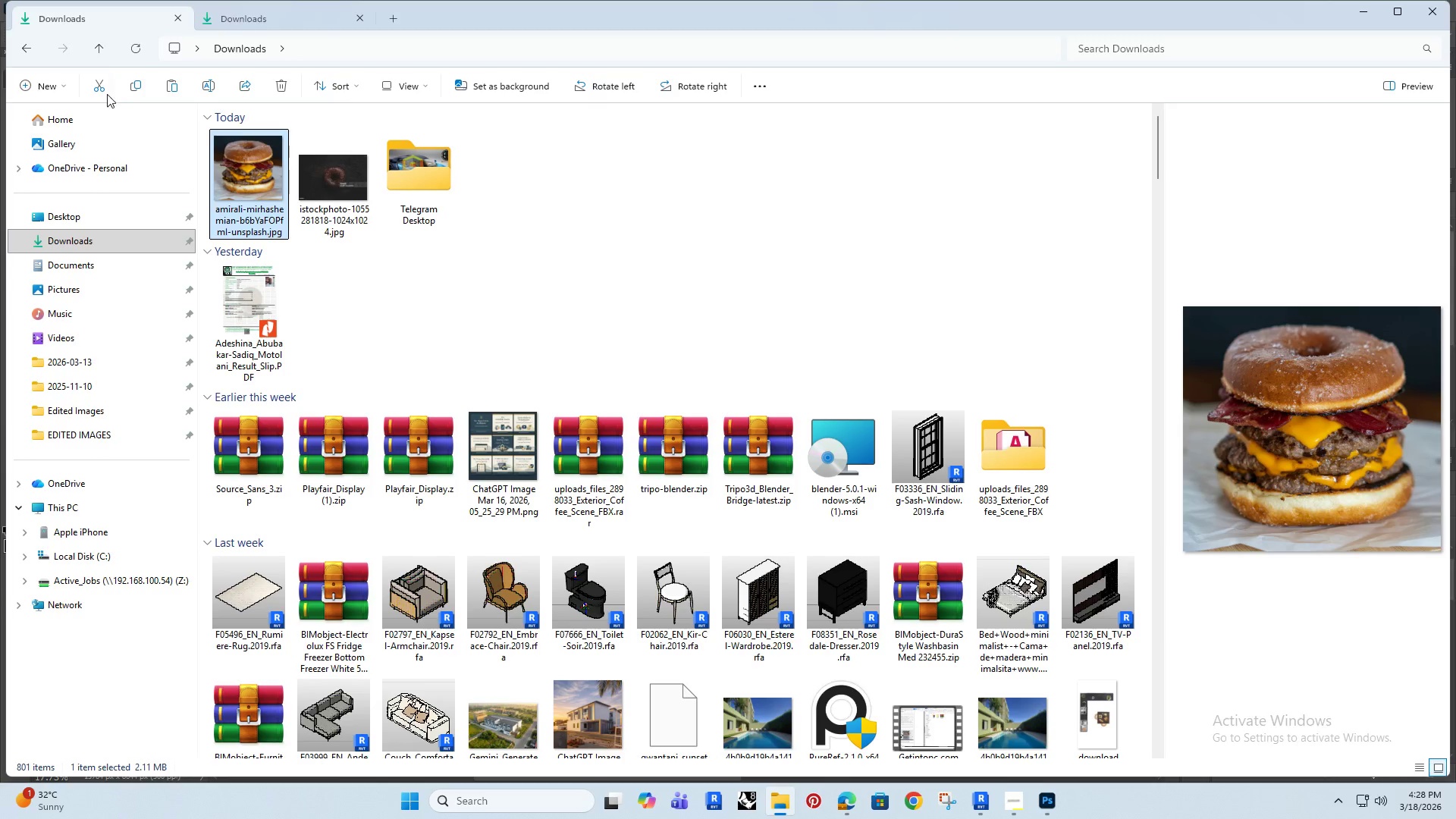 
left_click([100, 89])
 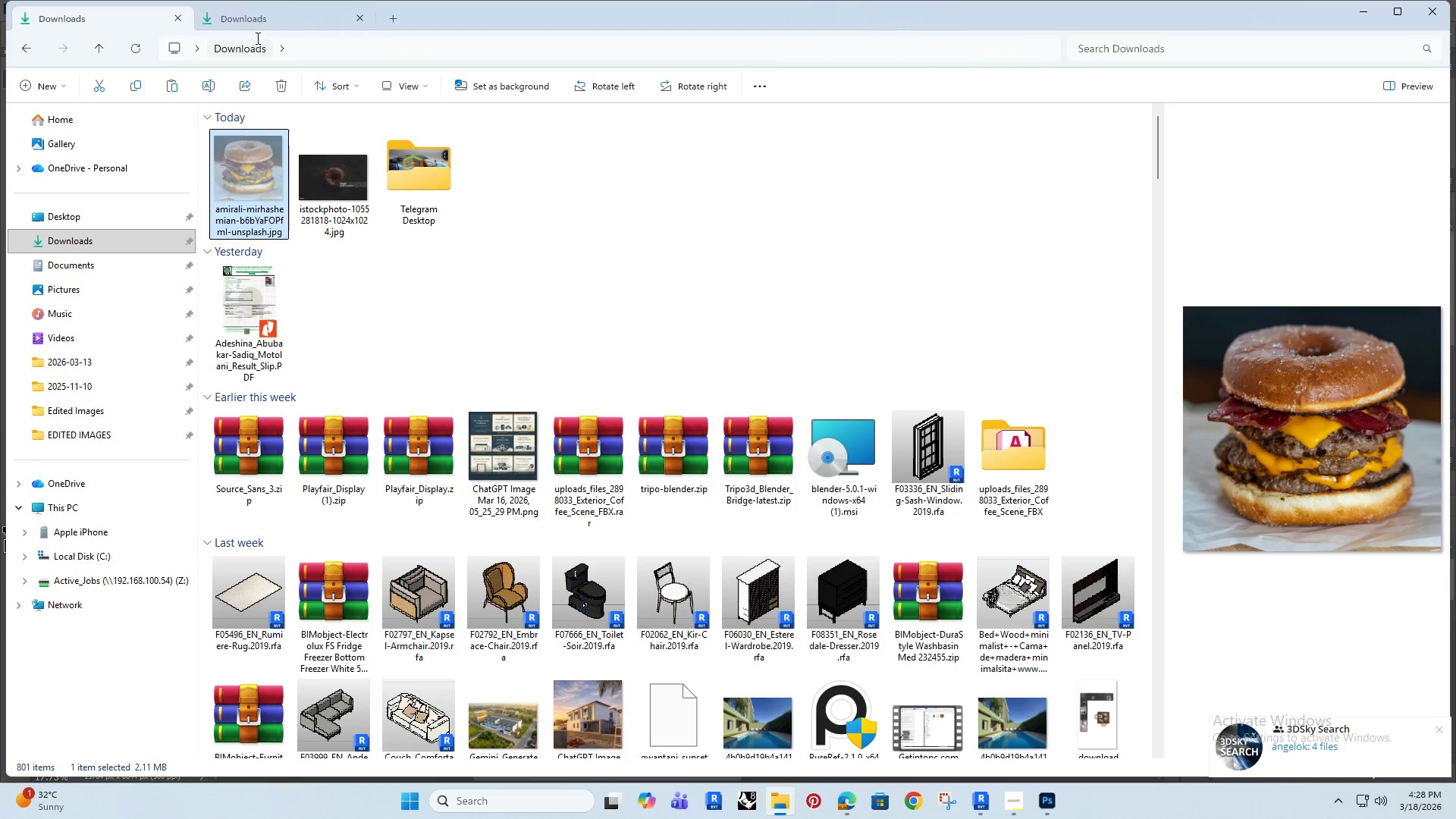 
left_click([262, 22])
 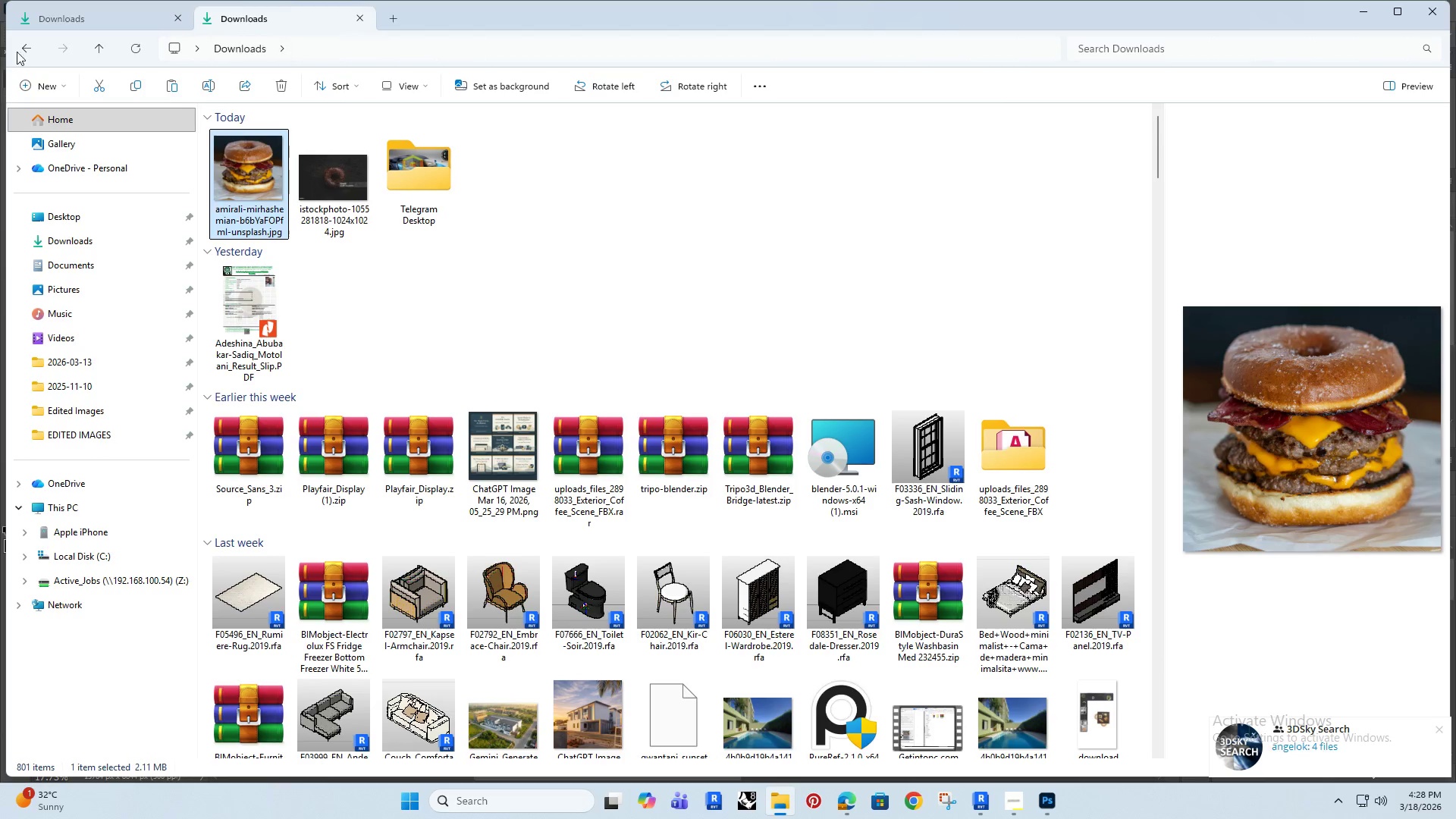 
left_click([106, 24])
 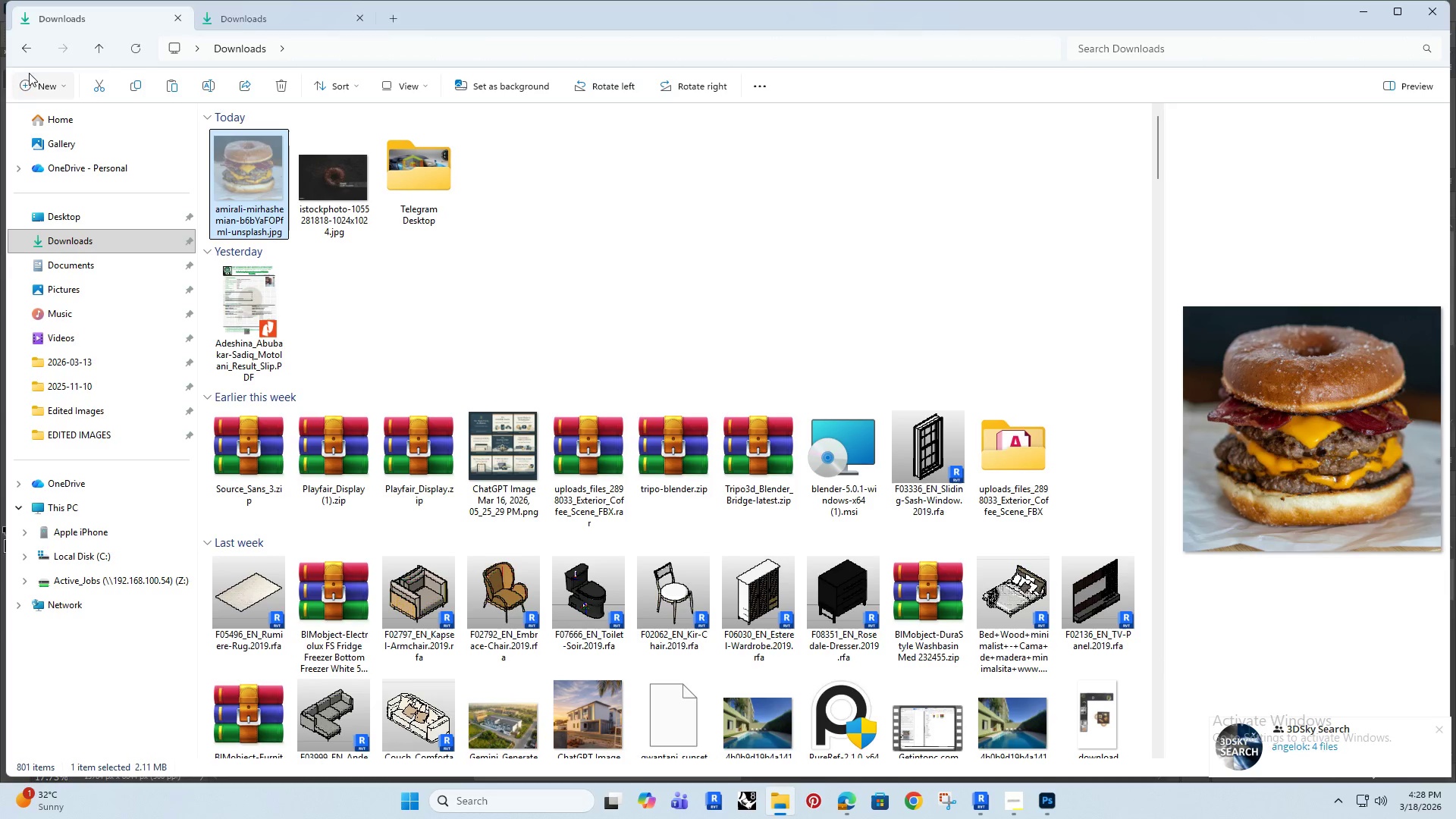 
left_click([18, 46])
 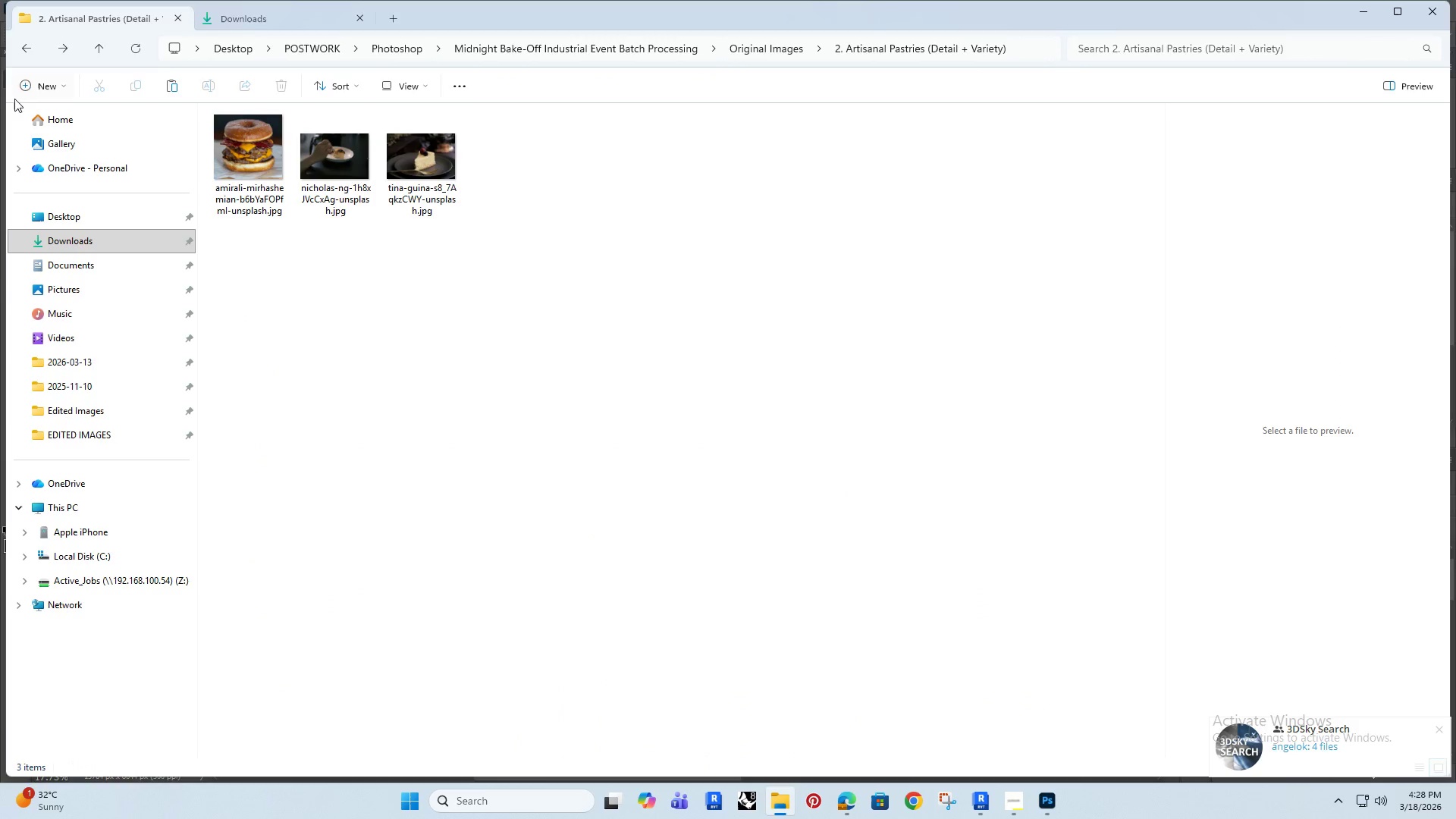 
left_click([27, 43])
 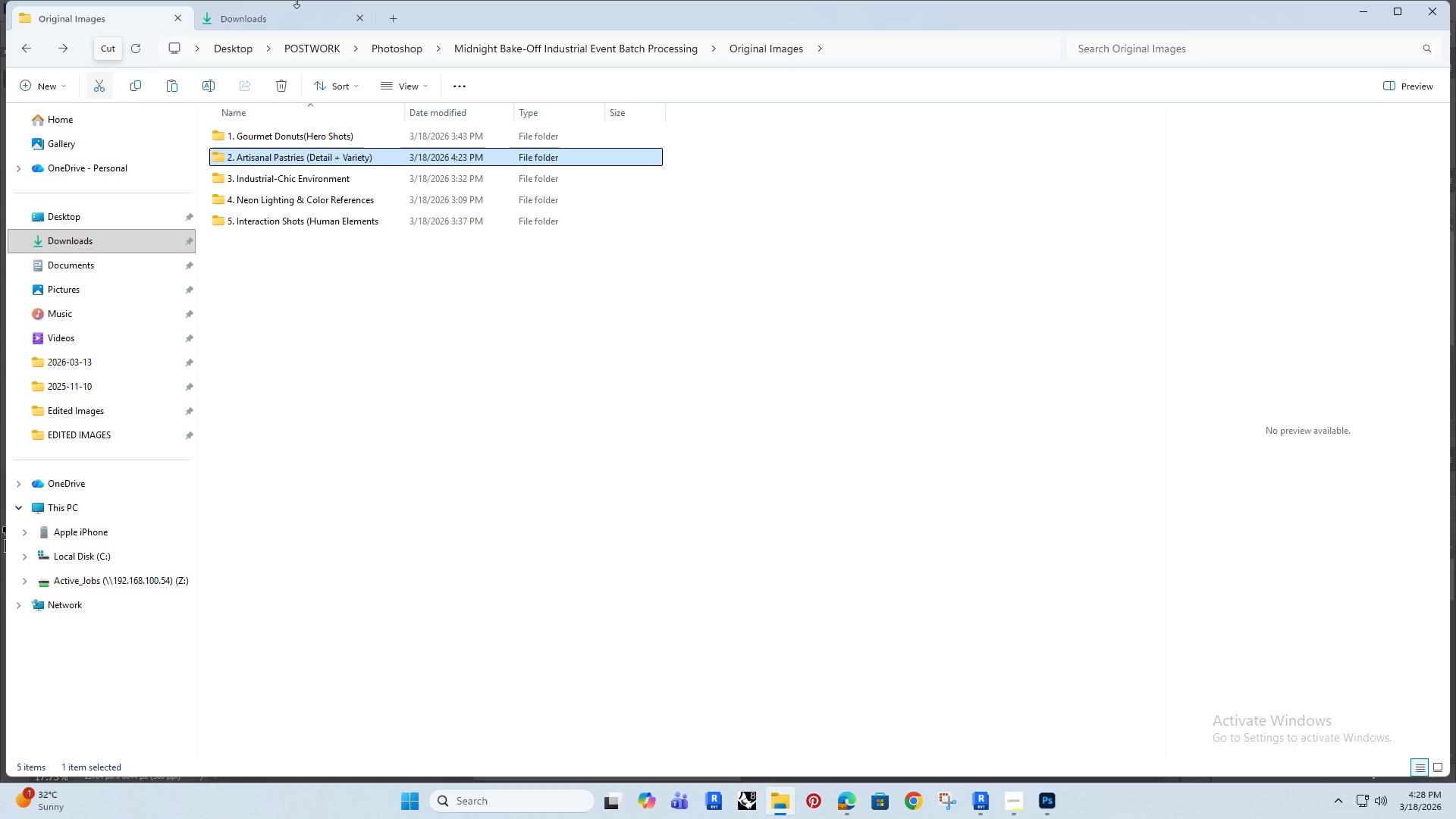 
wait(5.14)
 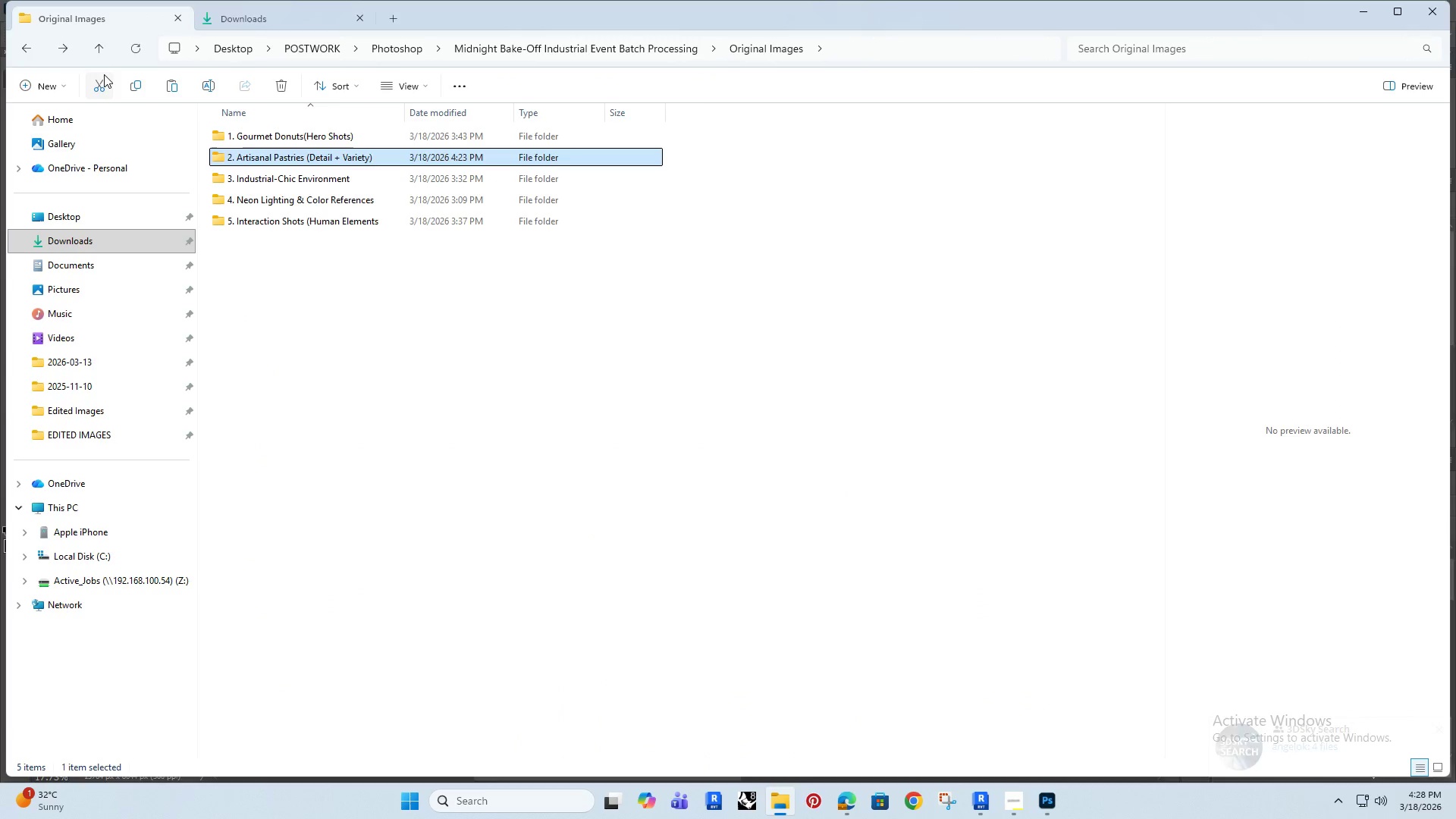 
left_click([1043, 797])
 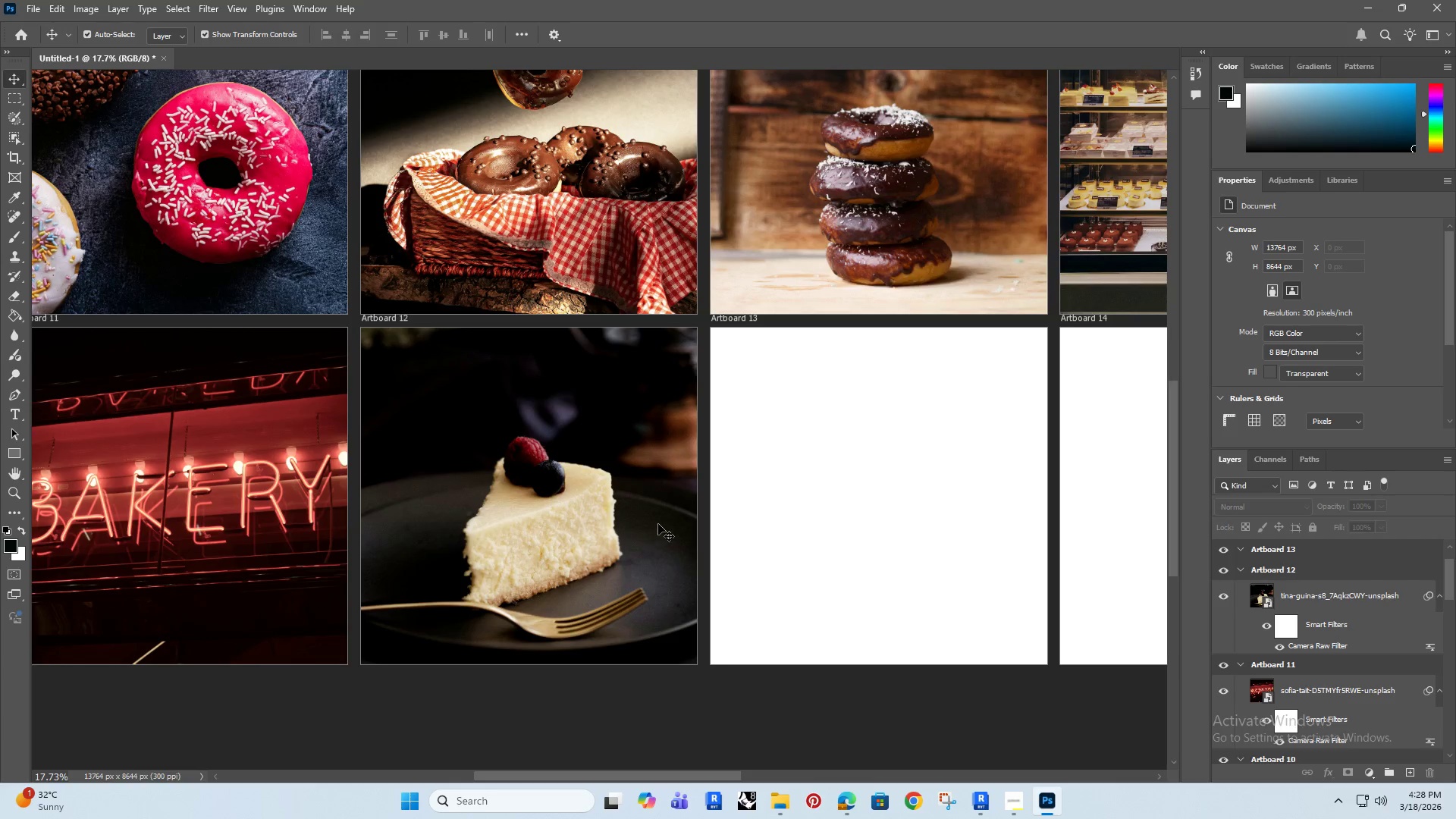 
left_click([796, 500])
 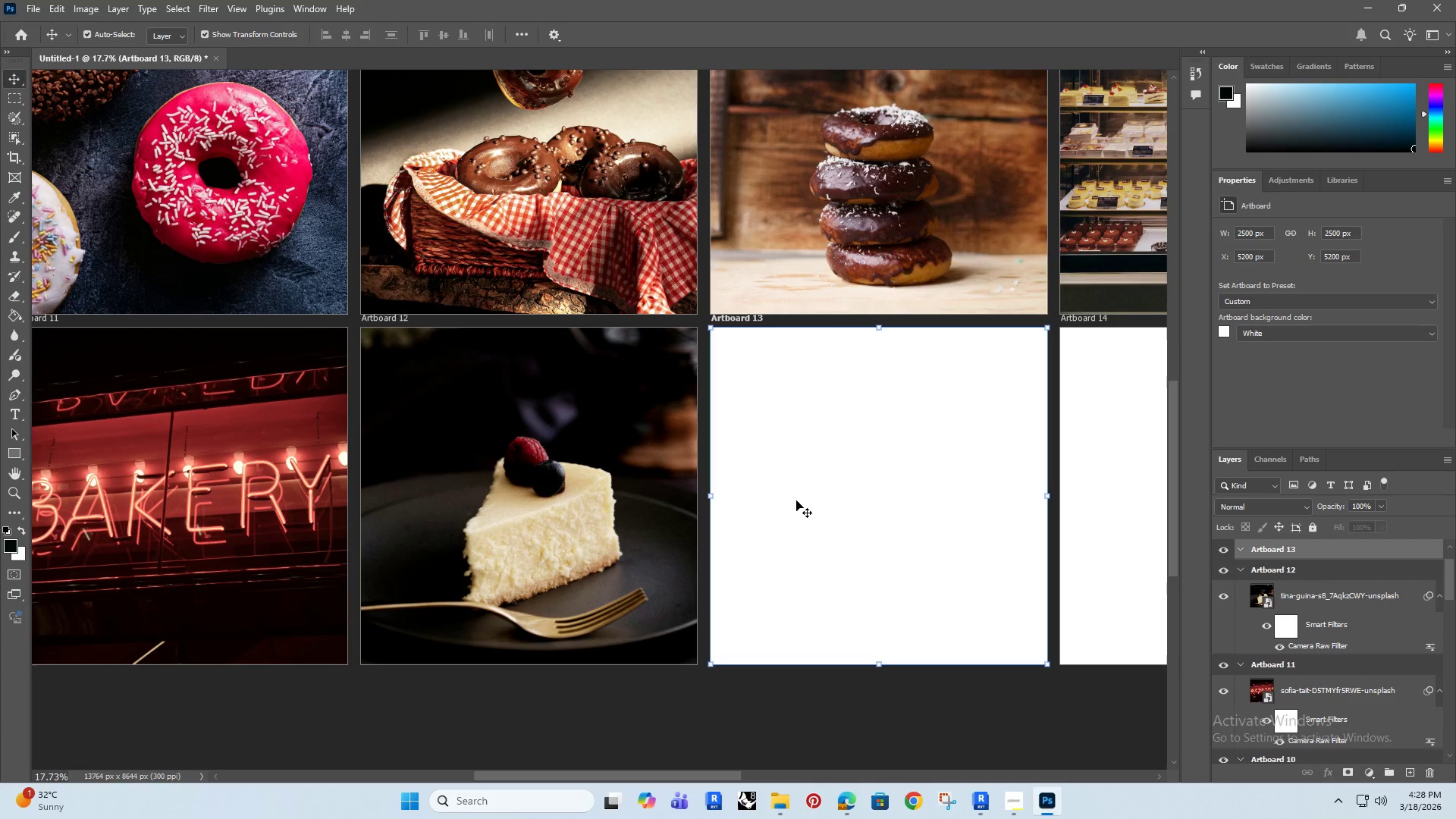 
hold_key(key=Space, duration=0.88)
 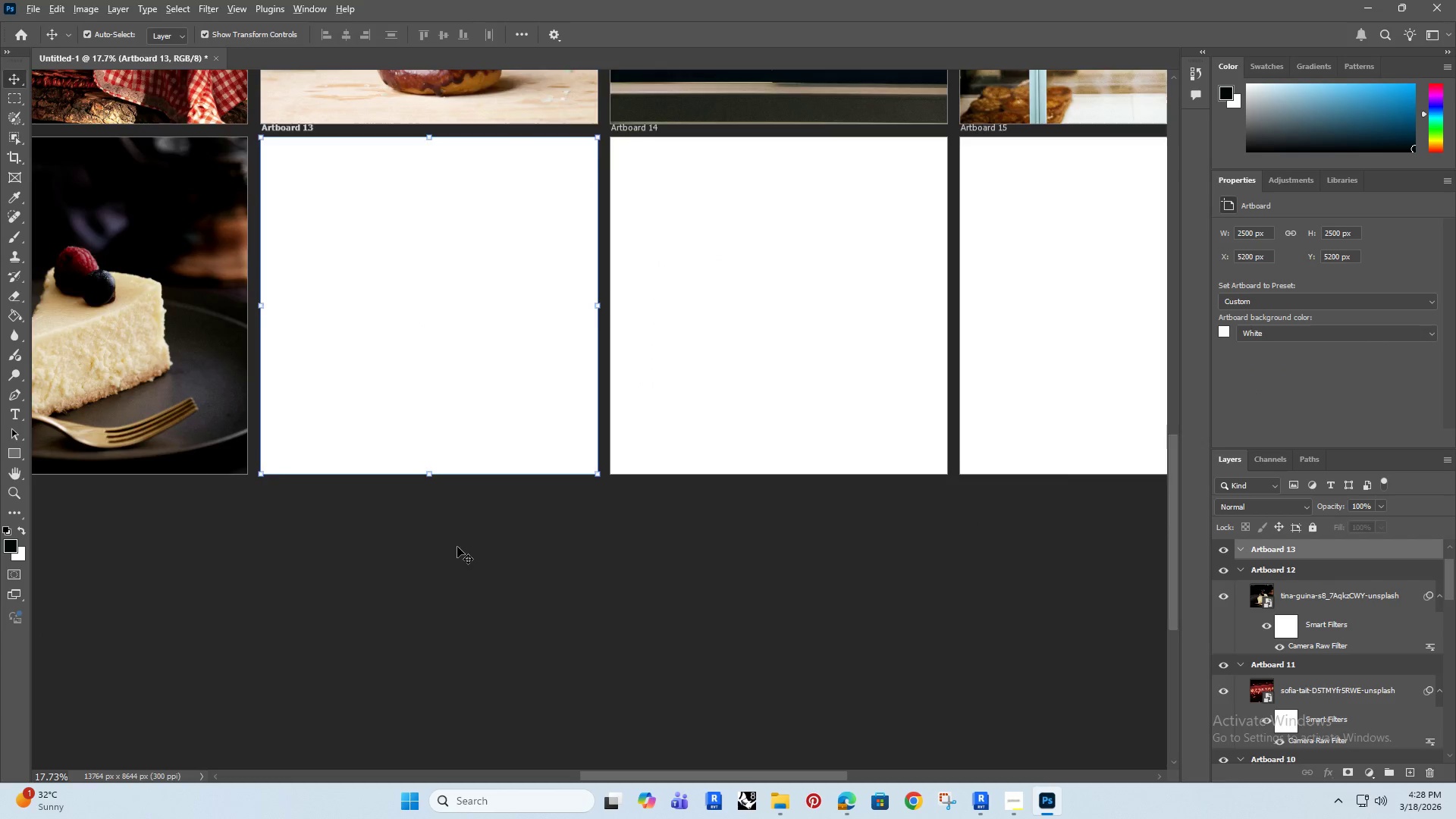 
left_click_drag(start_coordinate=[851, 494], to_coordinate=[401, 303])
 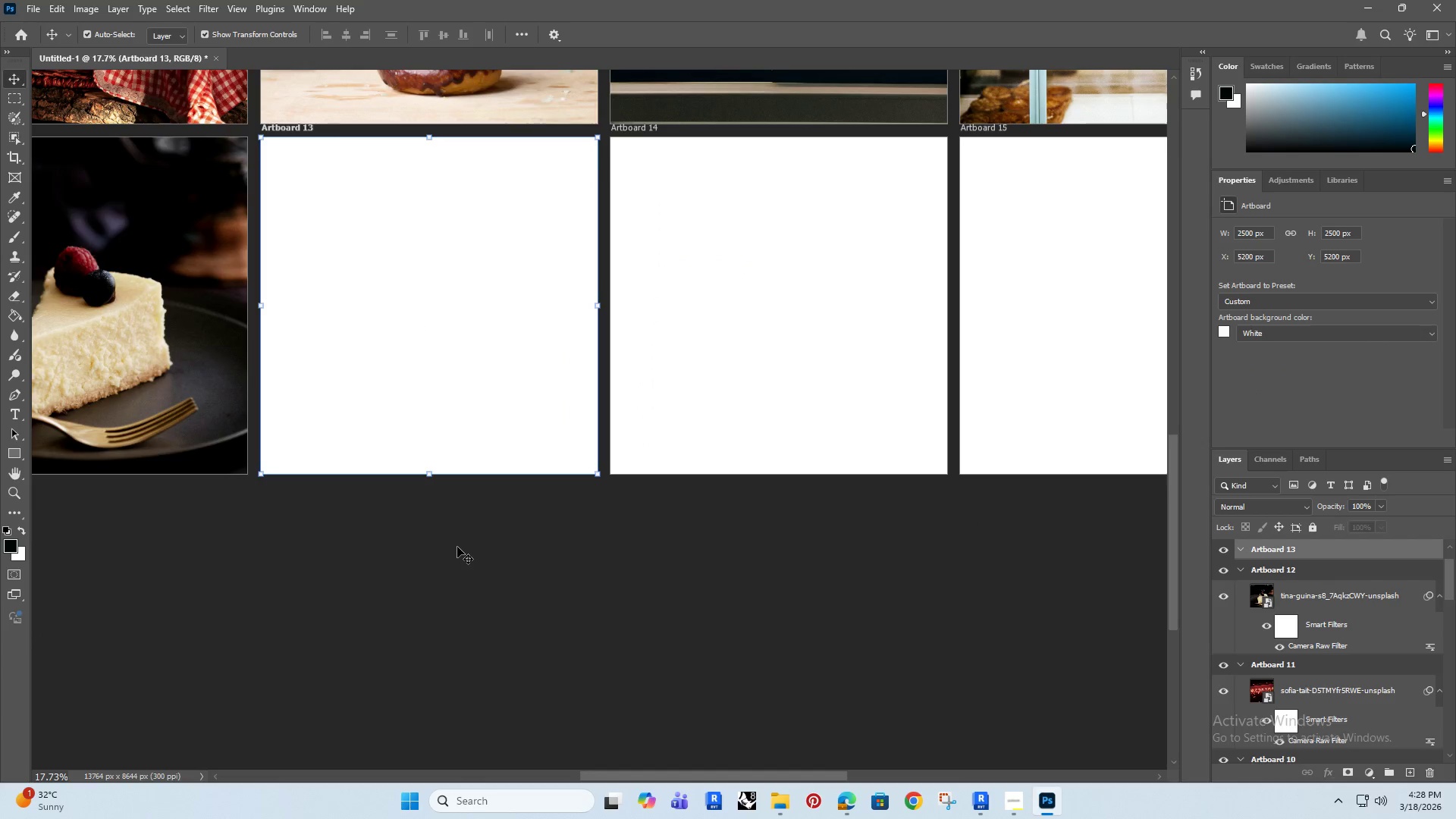 
key(Alt+AltRight)
 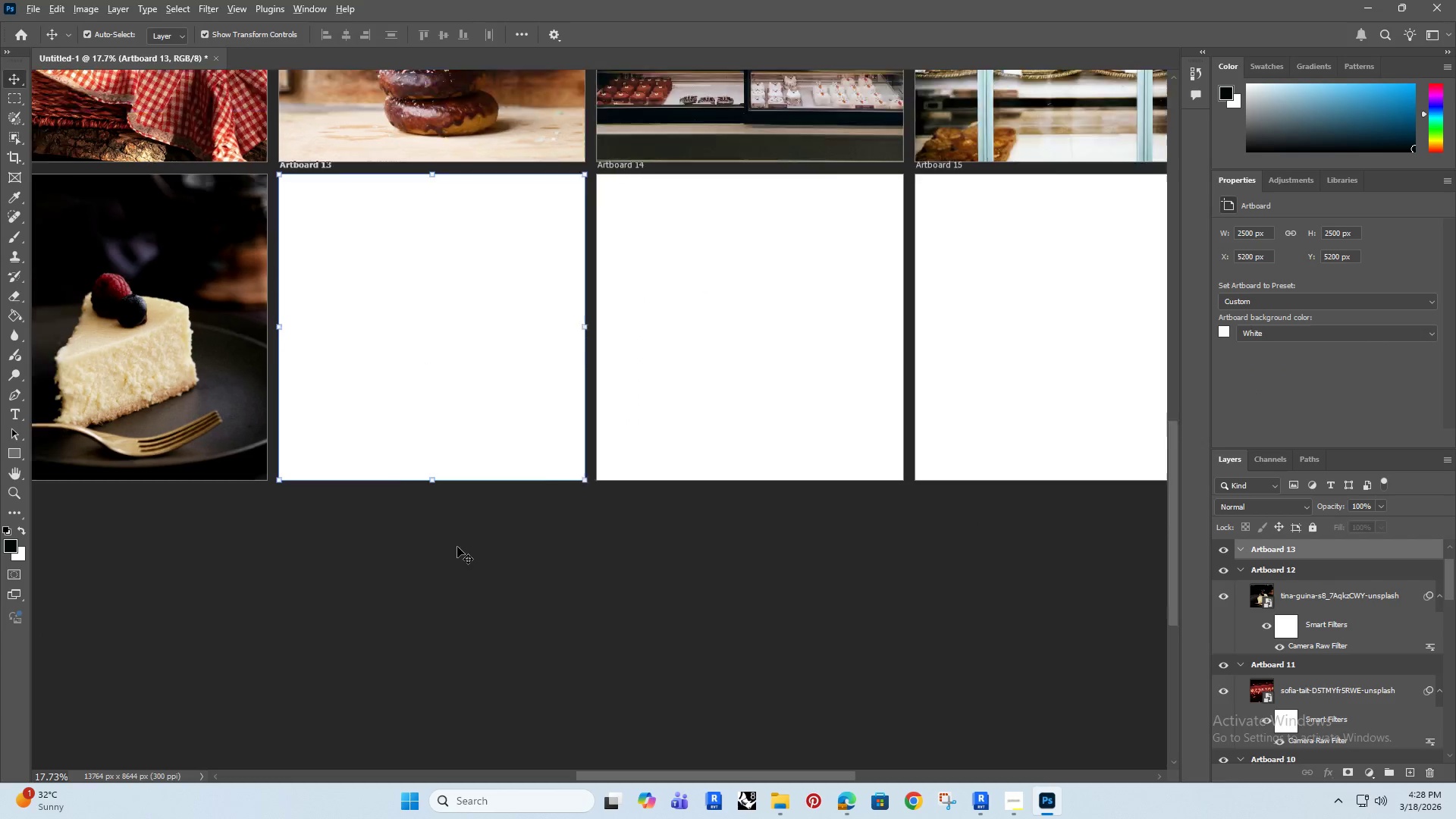 
hold_key(key=Space, duration=0.52)
 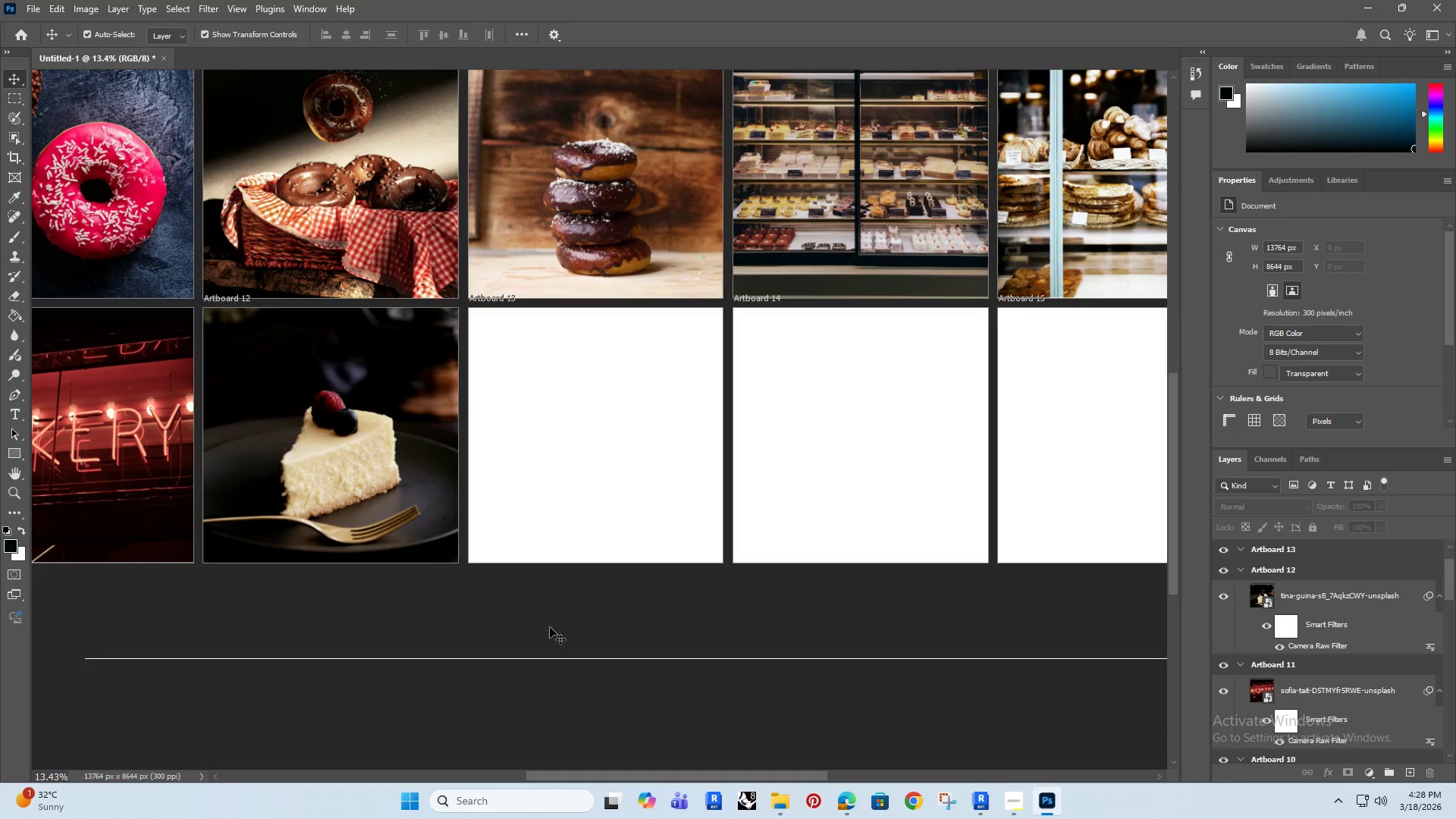 
left_click_drag(start_coordinate=[389, 579], to_coordinate=[548, 650])
 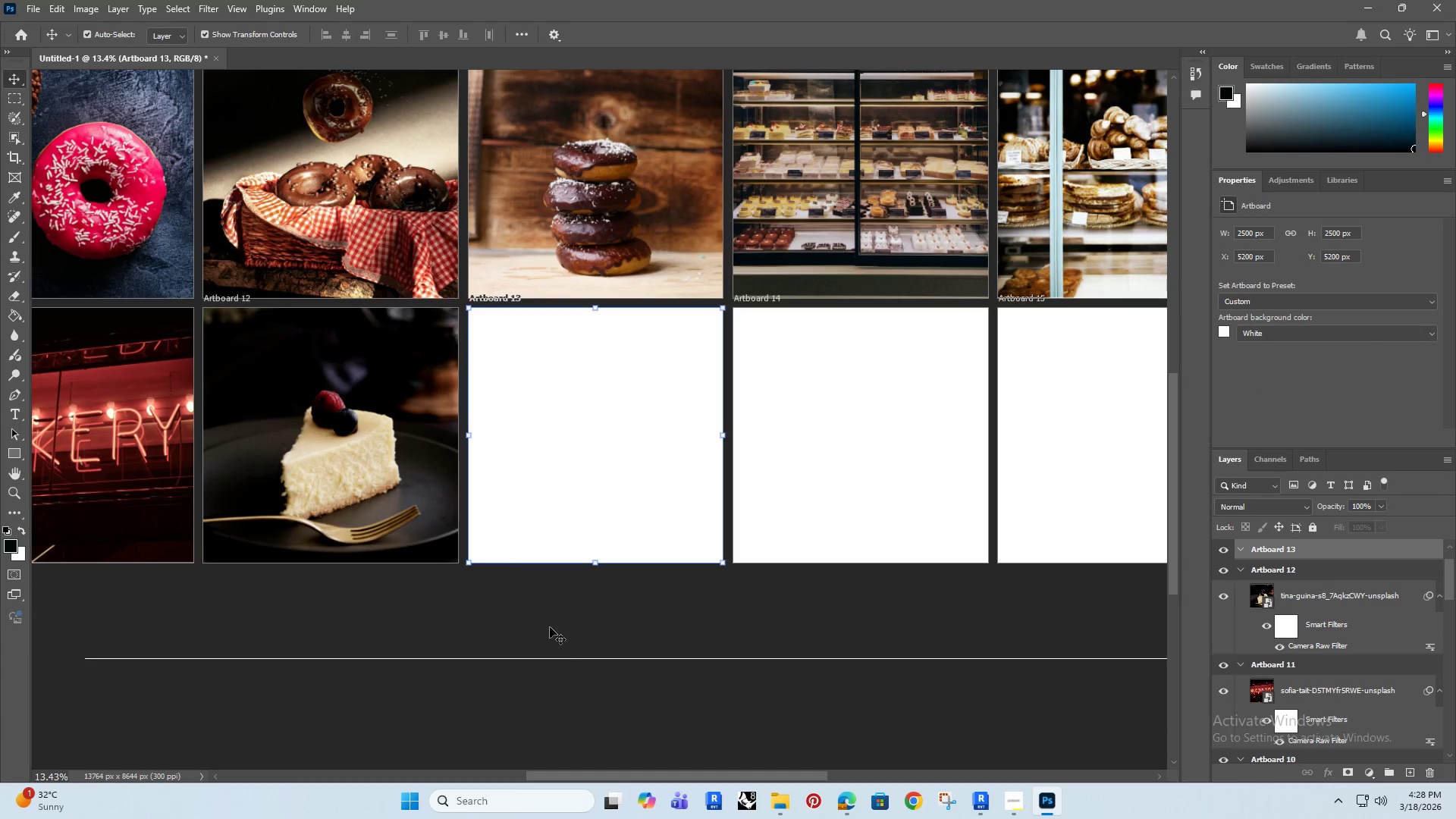 
scroll: coordinate [457, 547], scroll_direction: down, amount: 3.0
 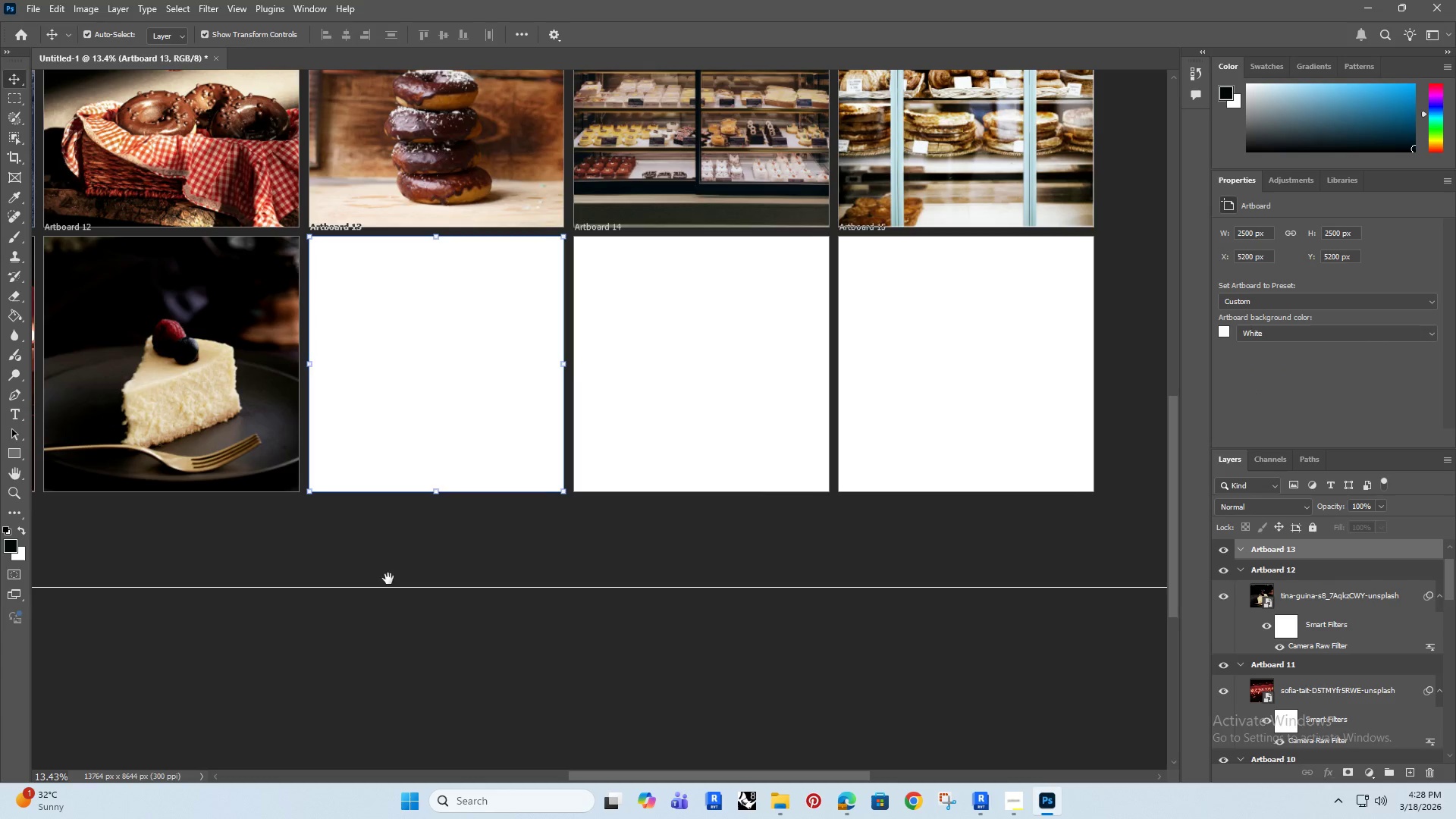 
left_click([550, 627])
 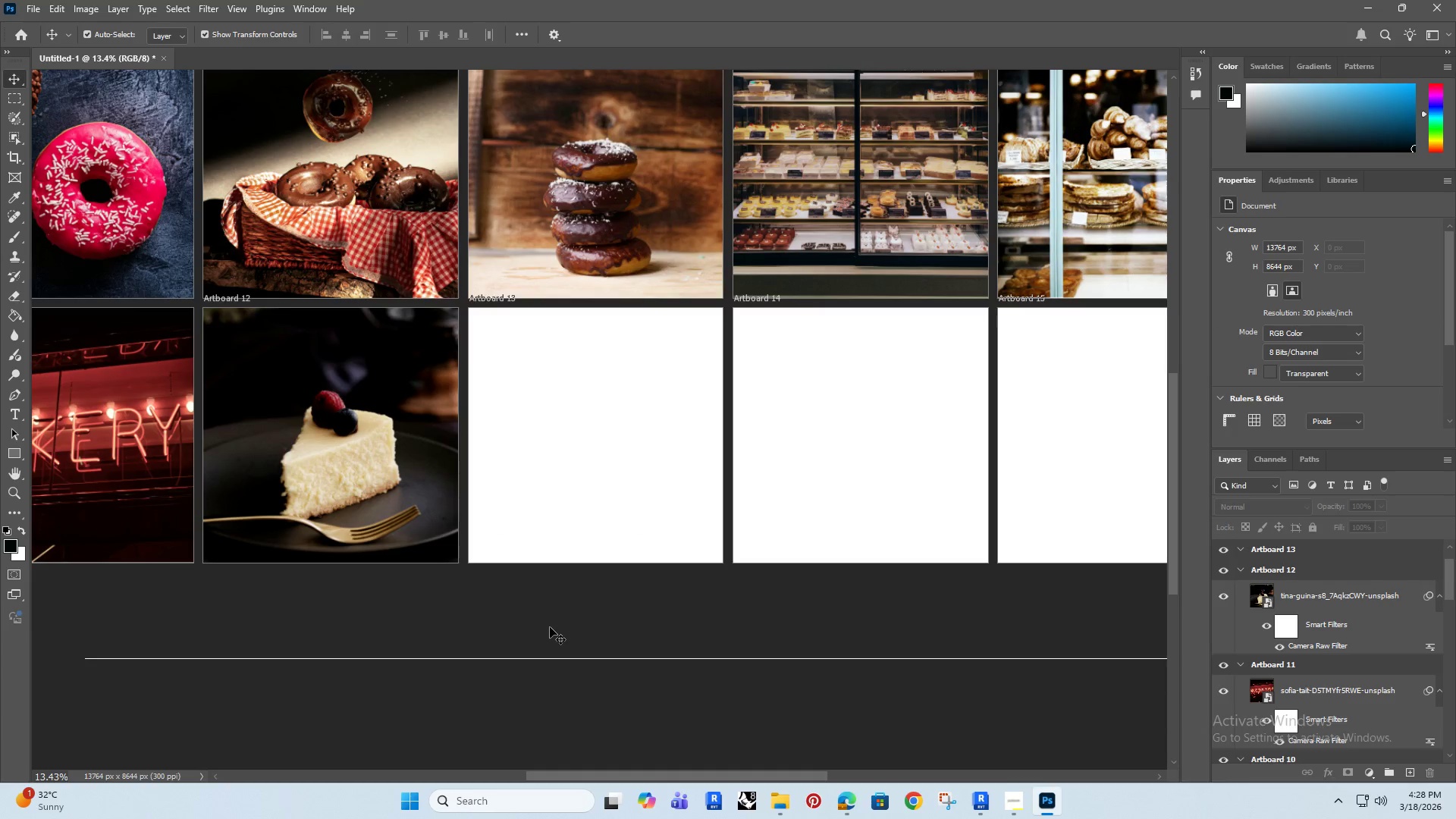 
hold_key(key=AltRight, duration=1.12)
scroll: coordinate [553, 615], scroll_direction: up, amount: 2.0
 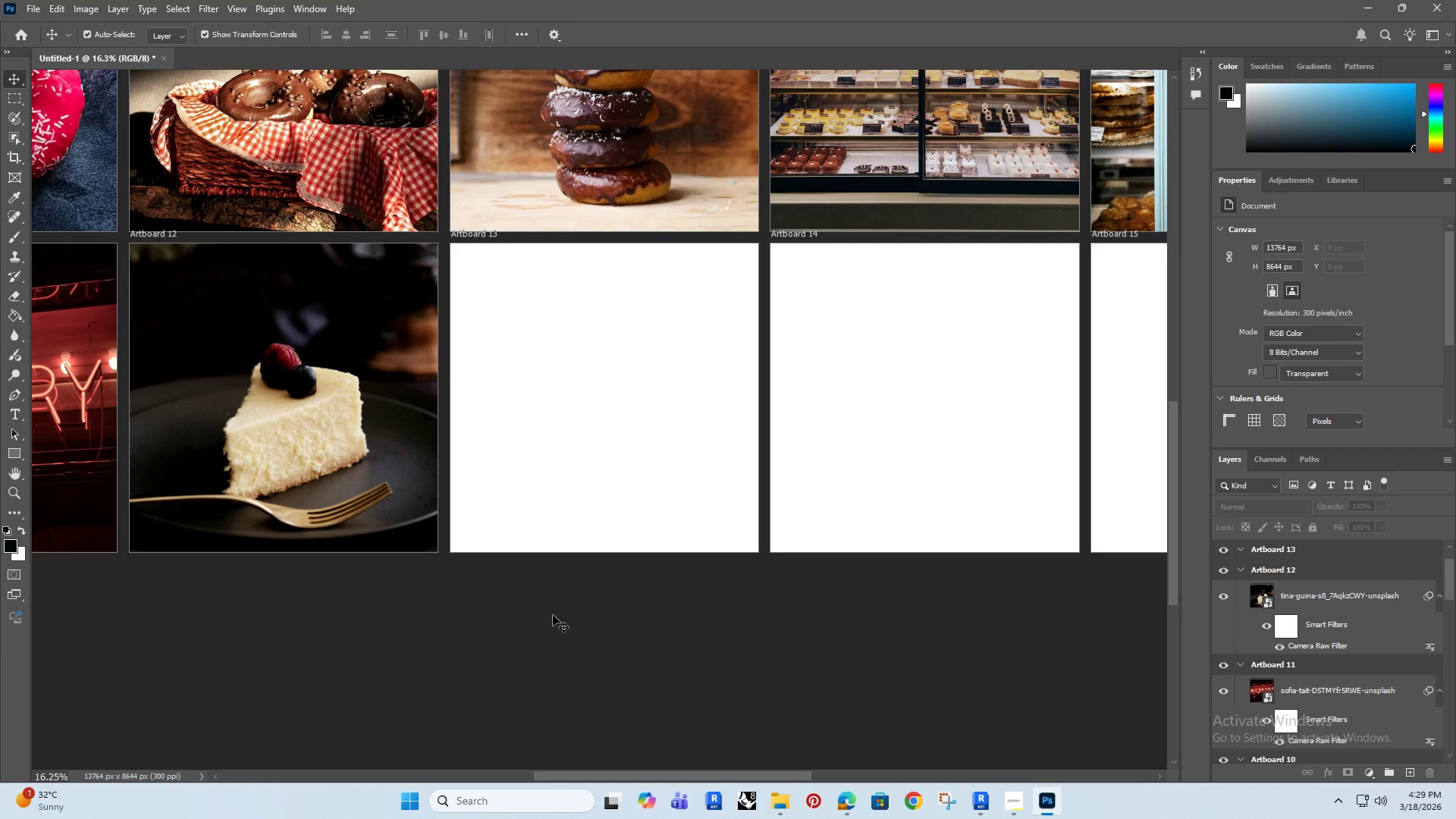 
hold_key(key=AltRight, duration=0.31)
 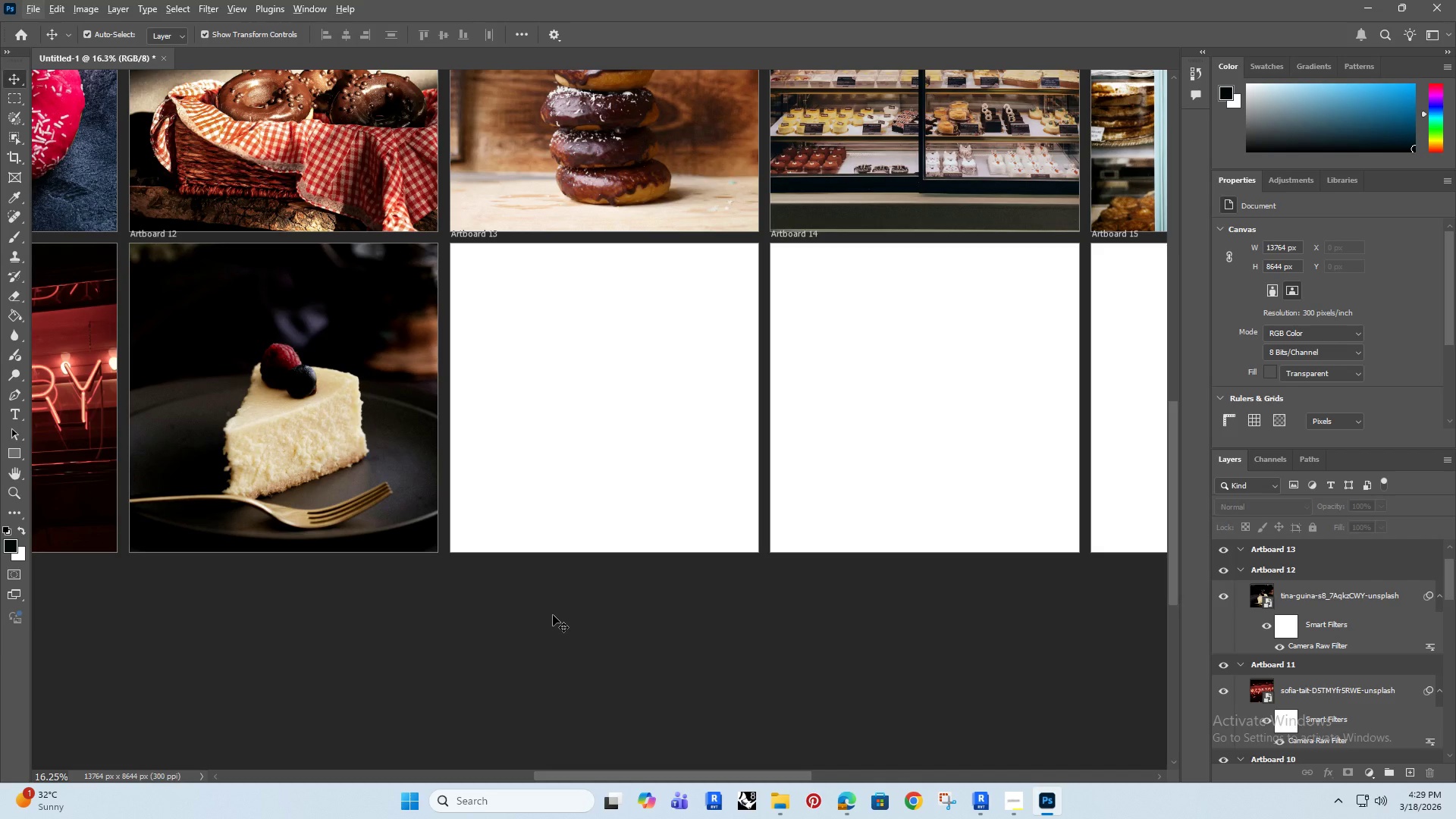 
left_click([553, 615])
 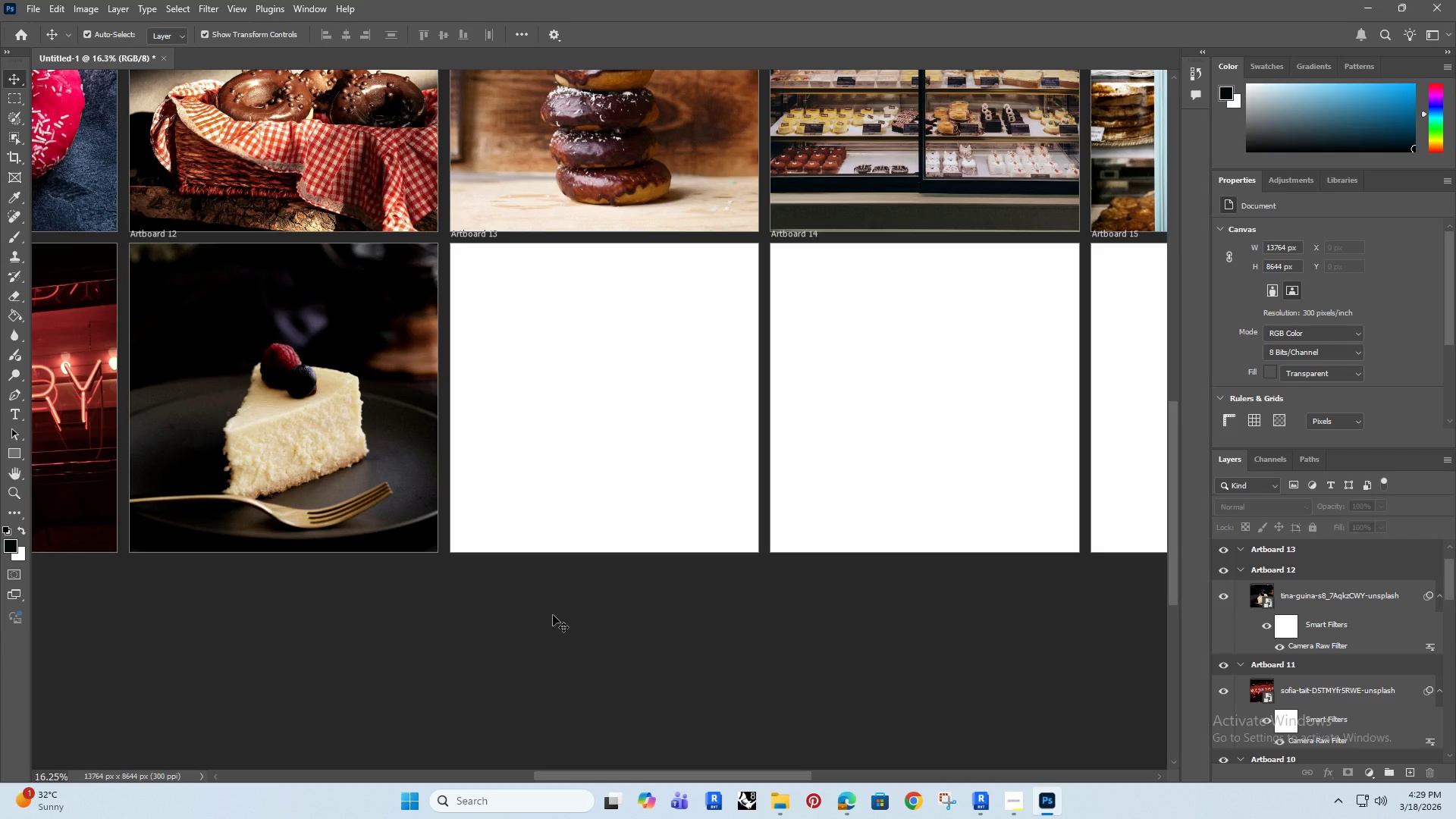 
key(Control+ControlLeft)
 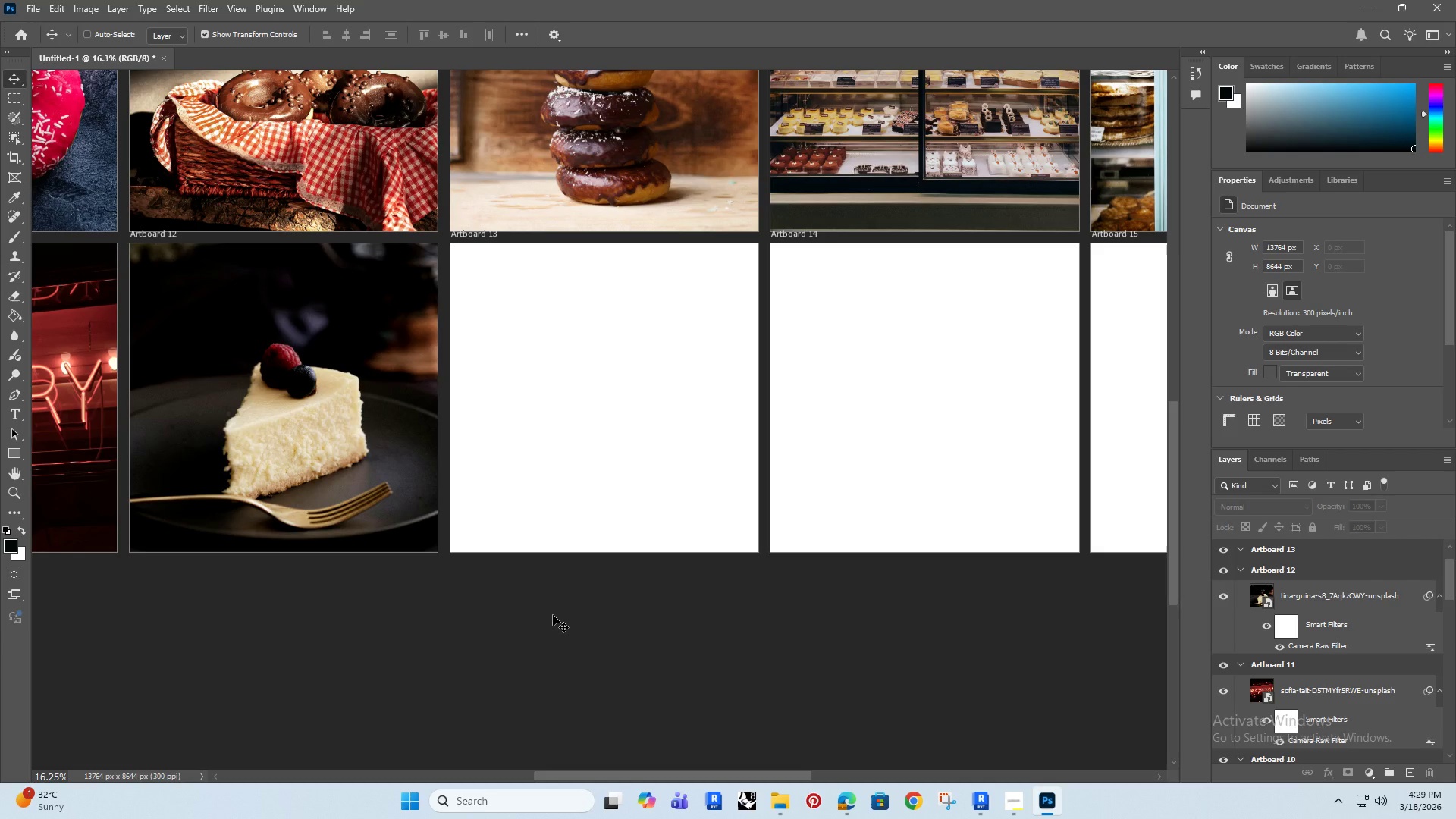 
key(Control+V)
 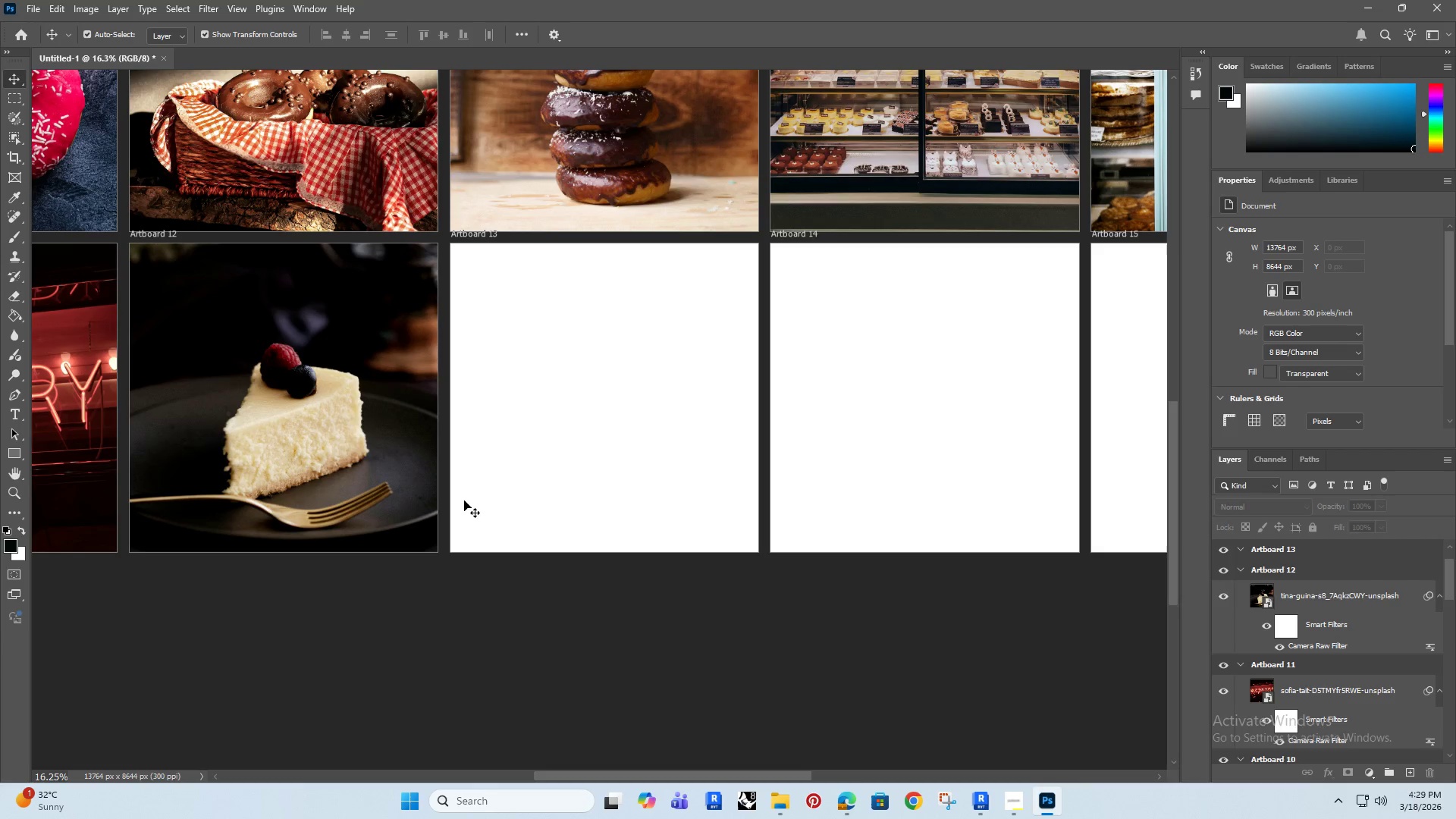 
hold_key(key=AltRight, duration=0.39)
scroll: coordinate [526, 510], scroll_direction: up, amount: 2.0
 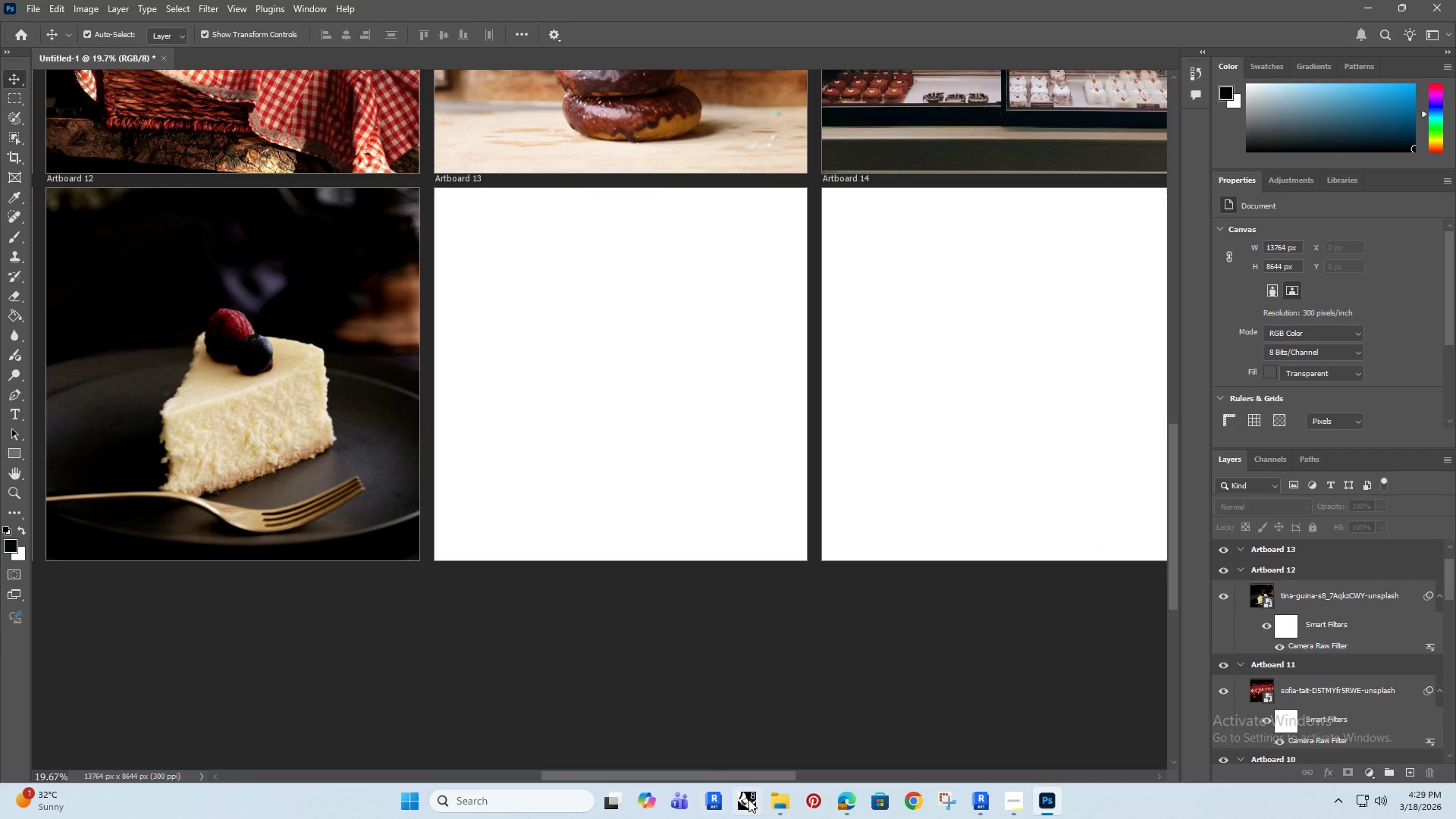 
left_click([777, 799])
 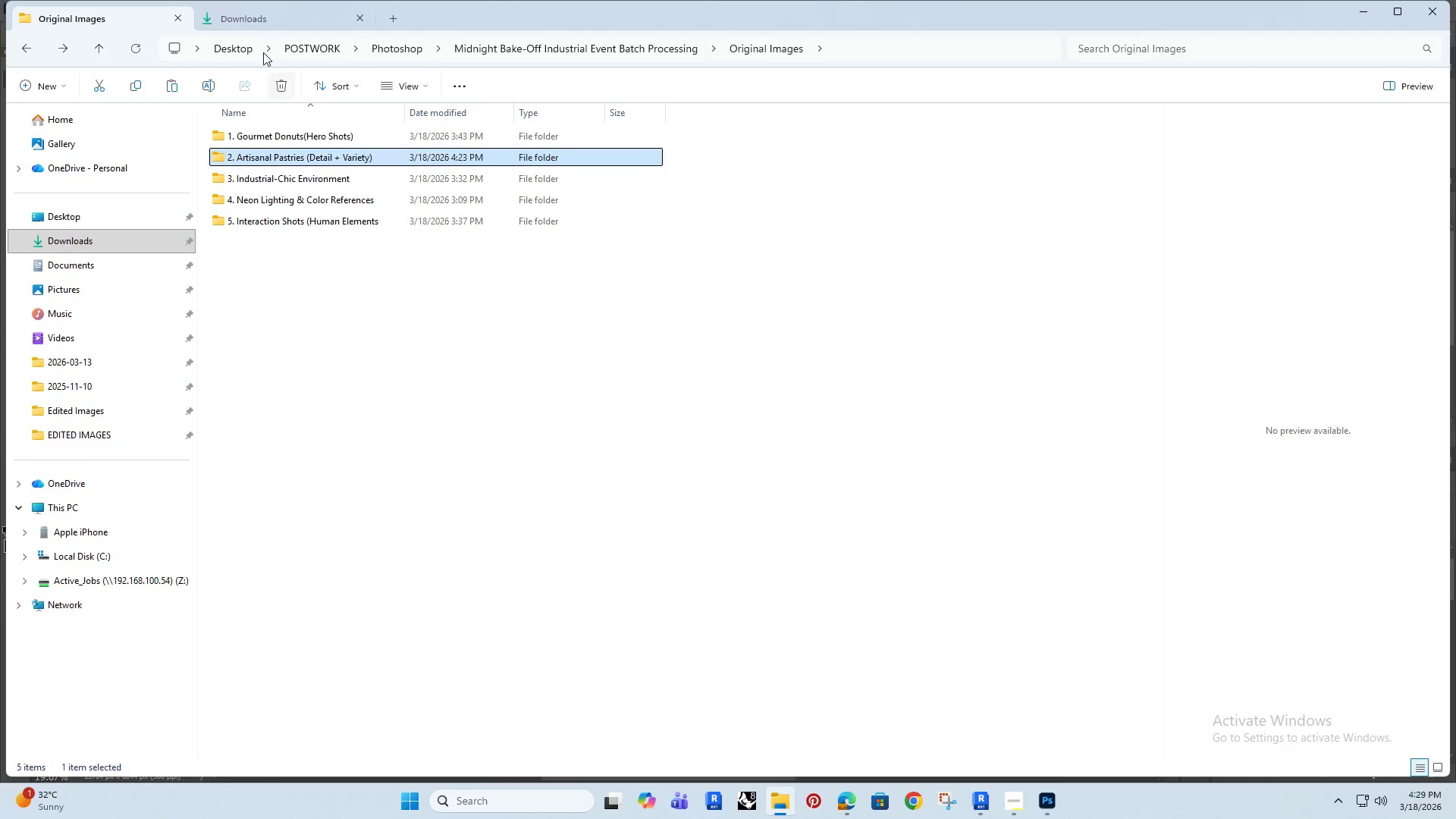 
left_click([257, 15])
 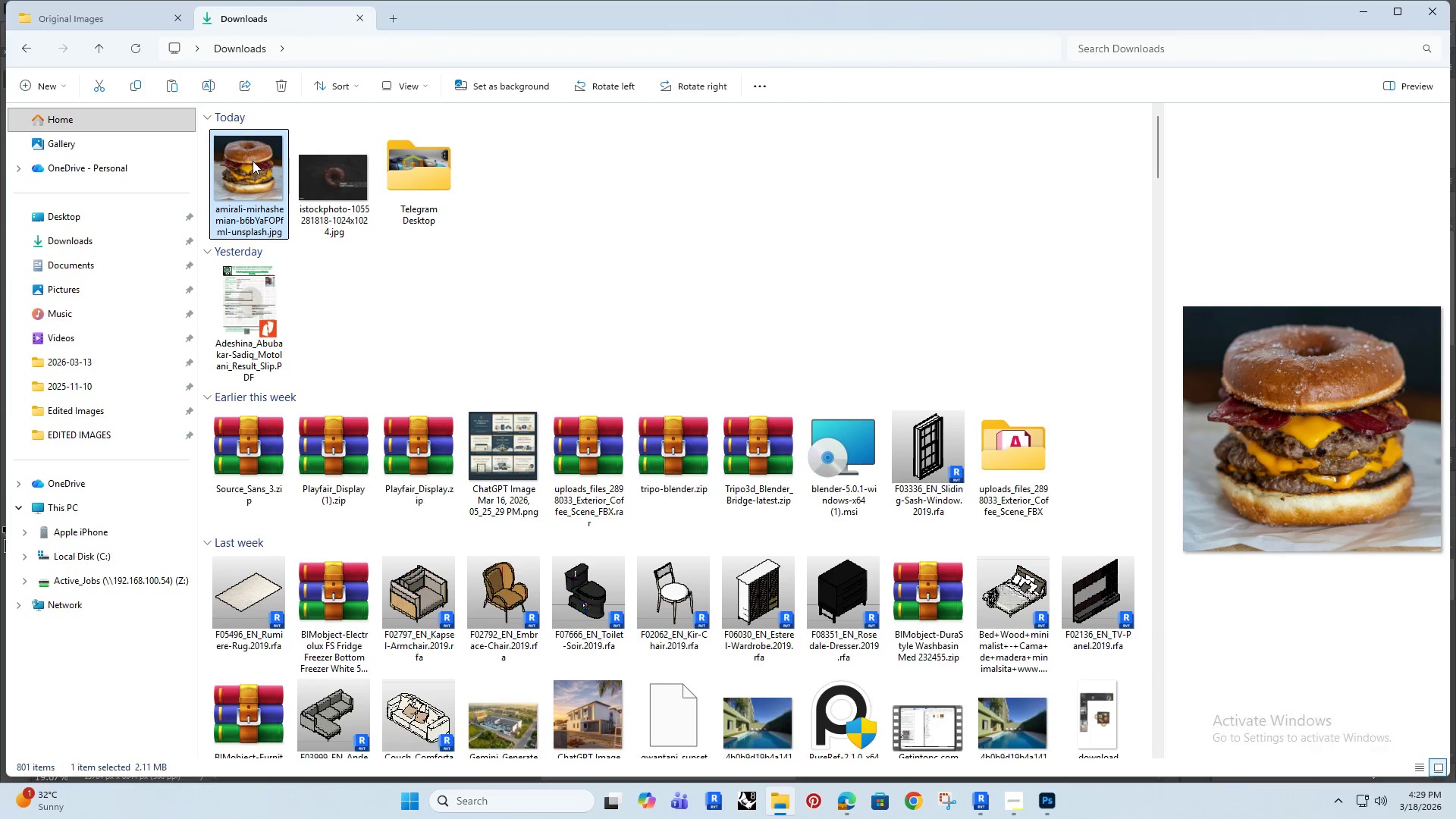 
left_click_drag(start_coordinate=[253, 161], to_coordinate=[734, 406])